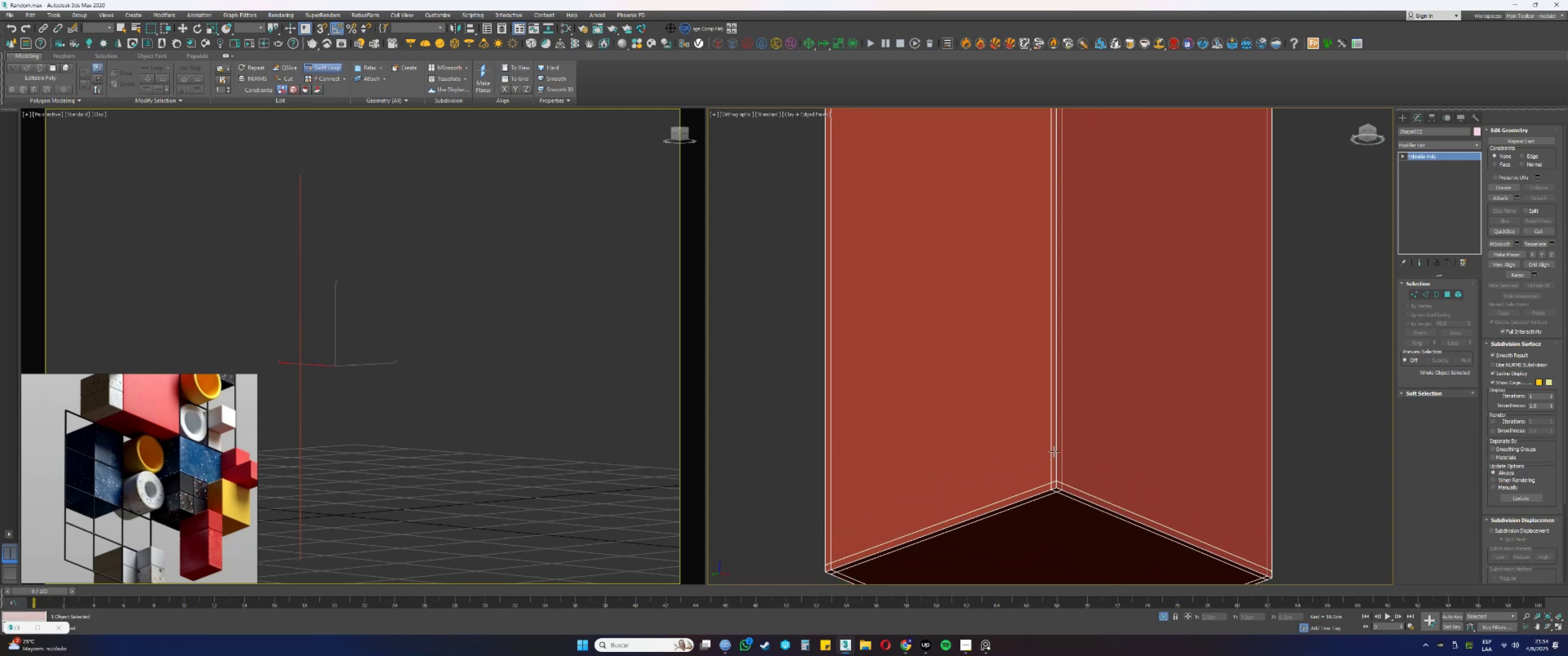 
scroll: coordinate [1044, 433], scroll_direction: down, amount: 9.0
 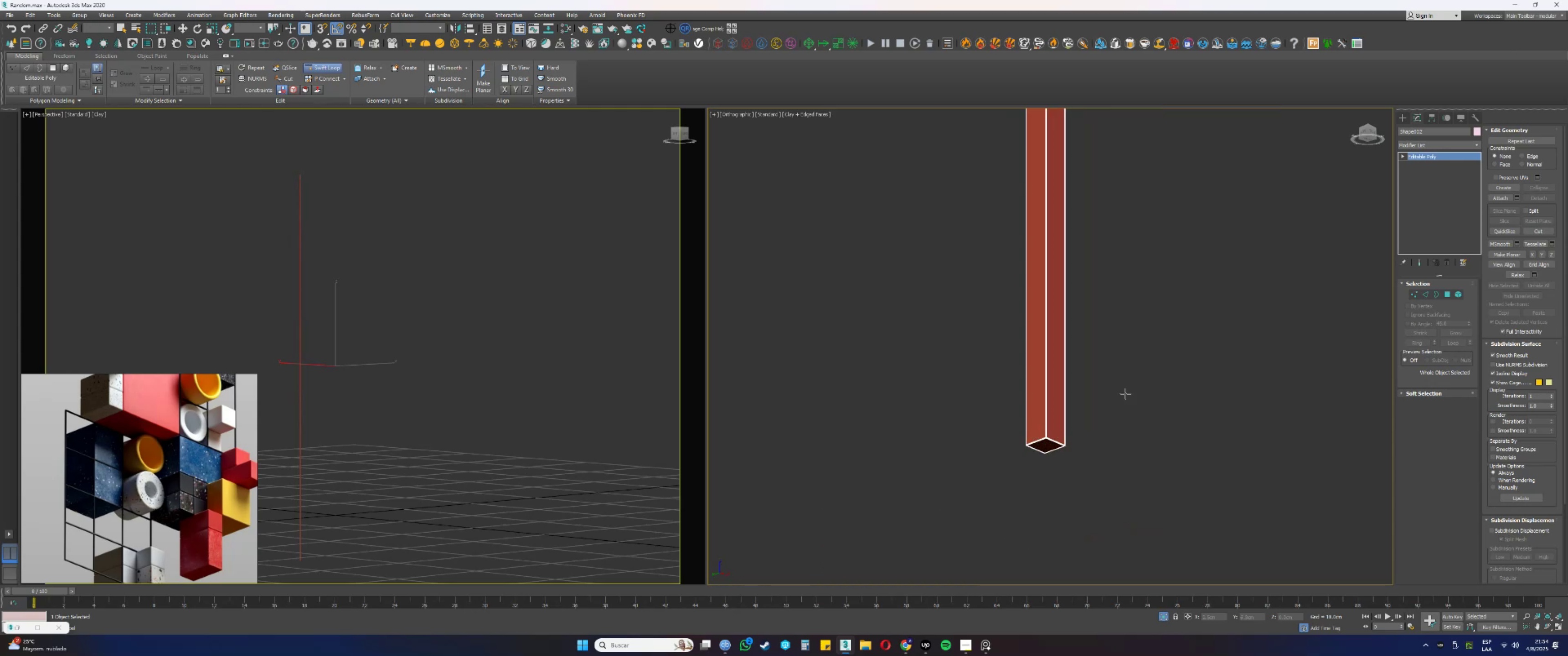 
right_click([1125, 394])
 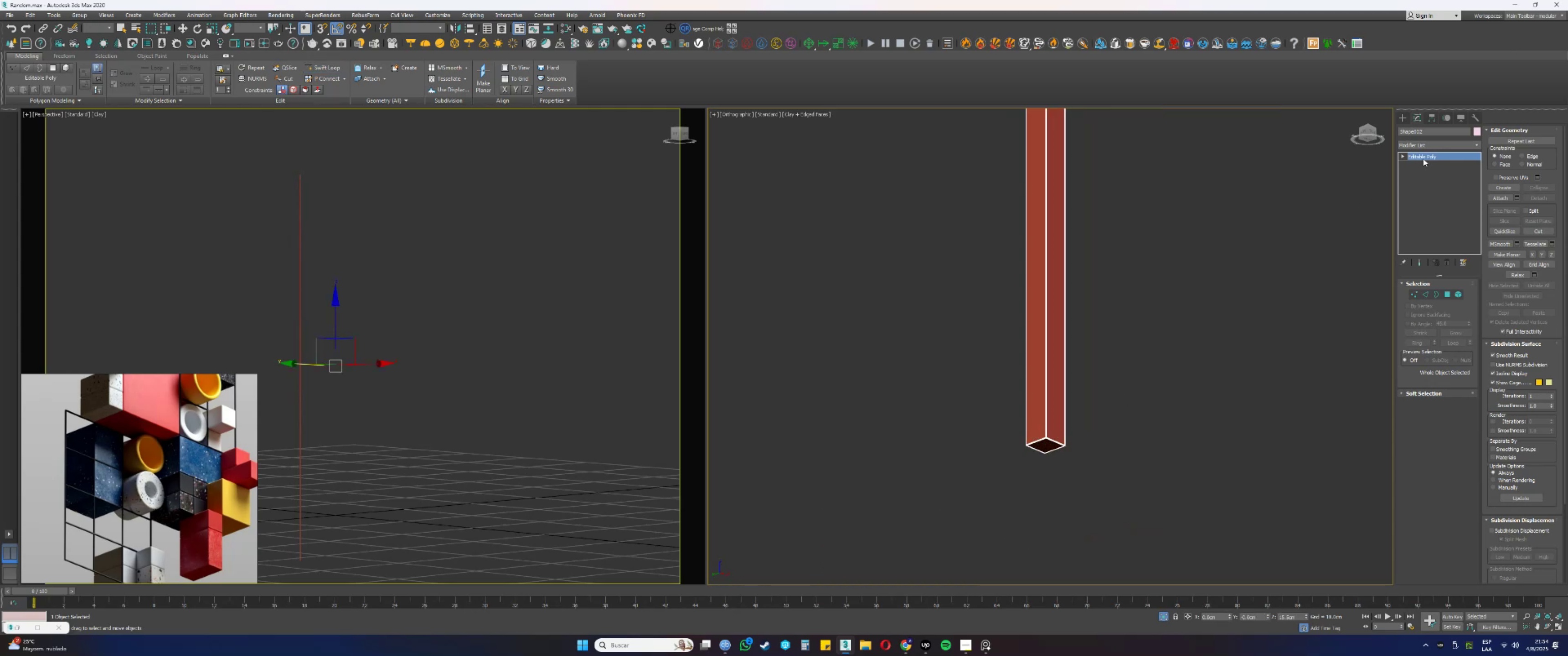 
right_click([1423, 155])
 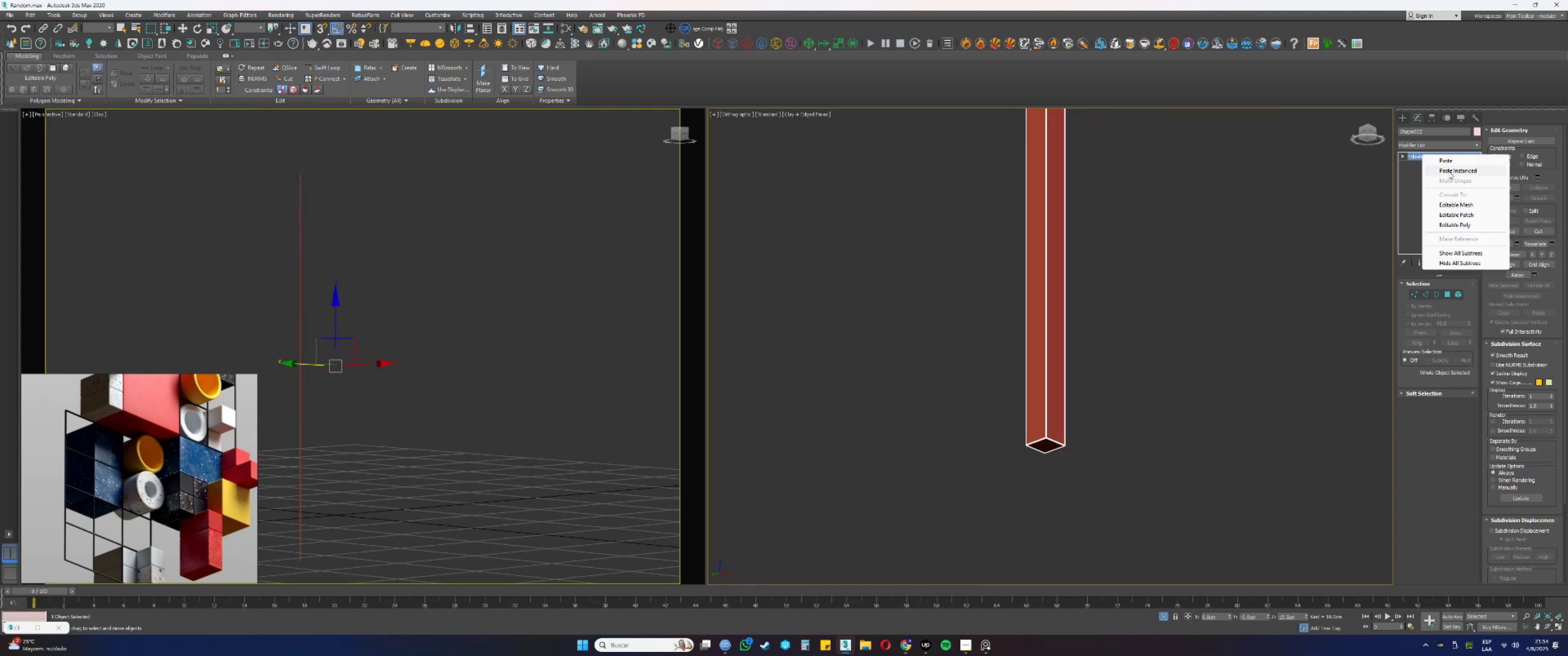 
left_click([1451, 171])
 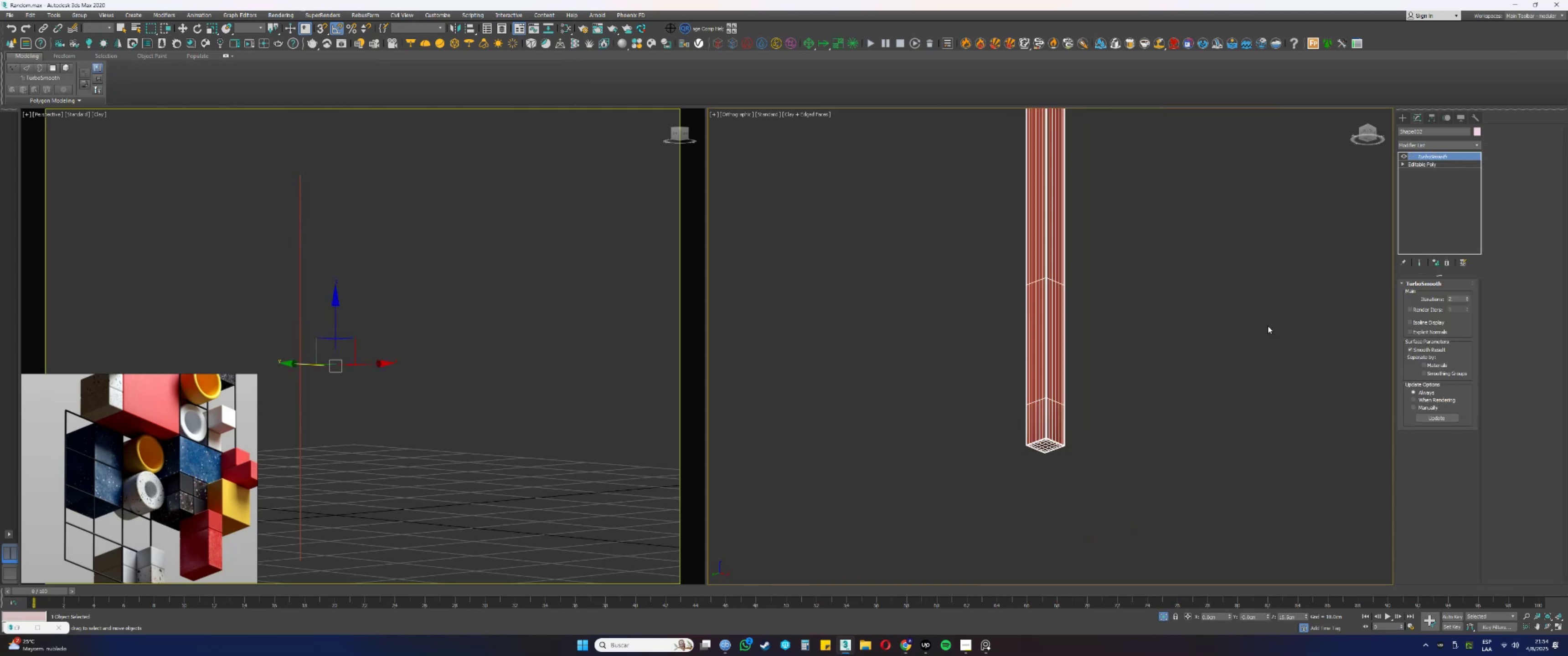 
key(F3)
 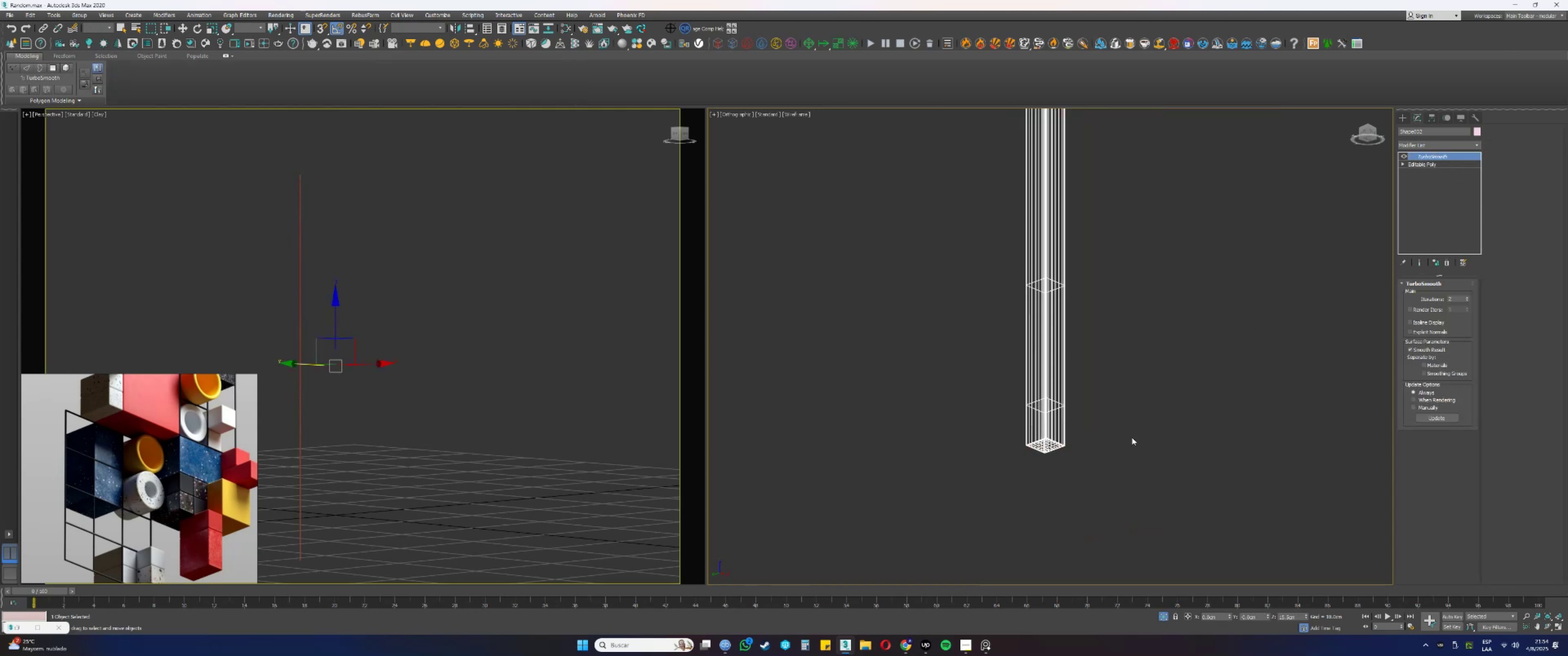 
key(F3)
 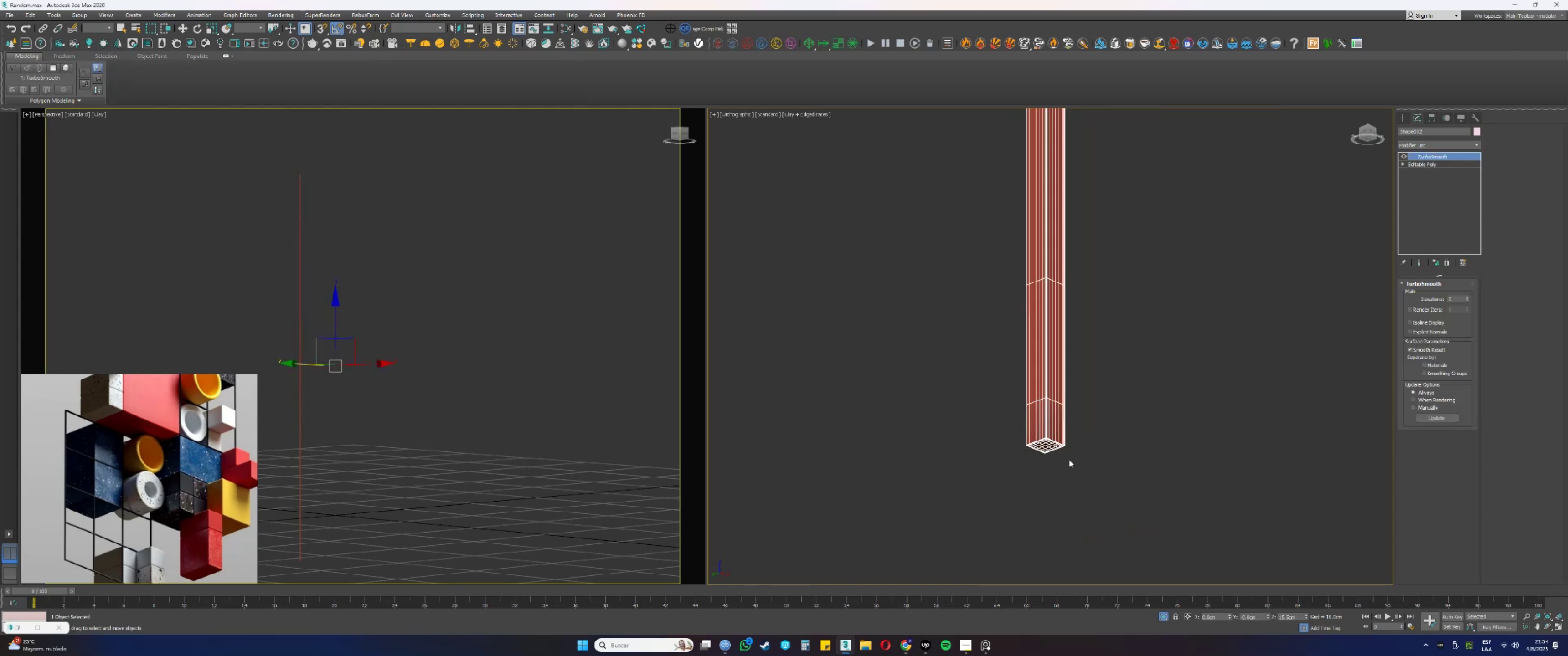 
key(F4)
 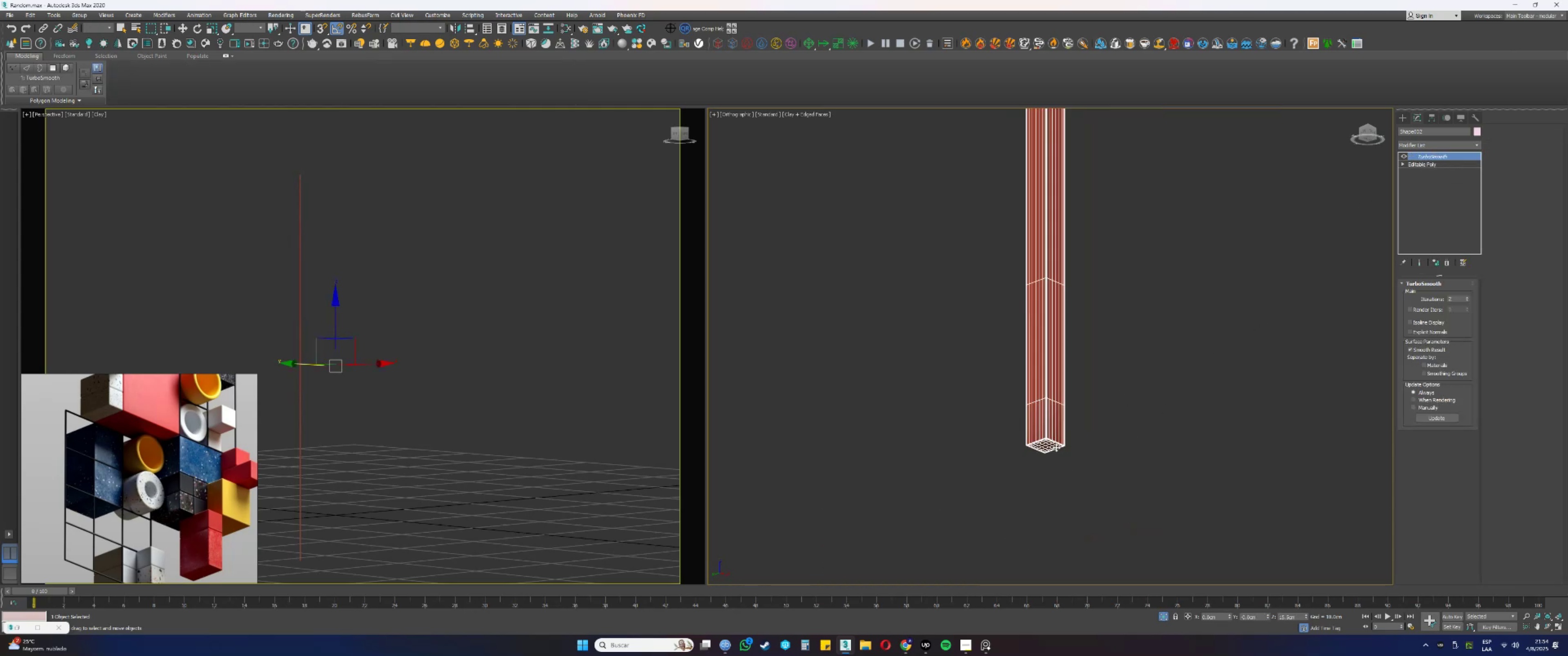 
scroll: coordinate [1040, 445], scroll_direction: up, amount: 6.0
 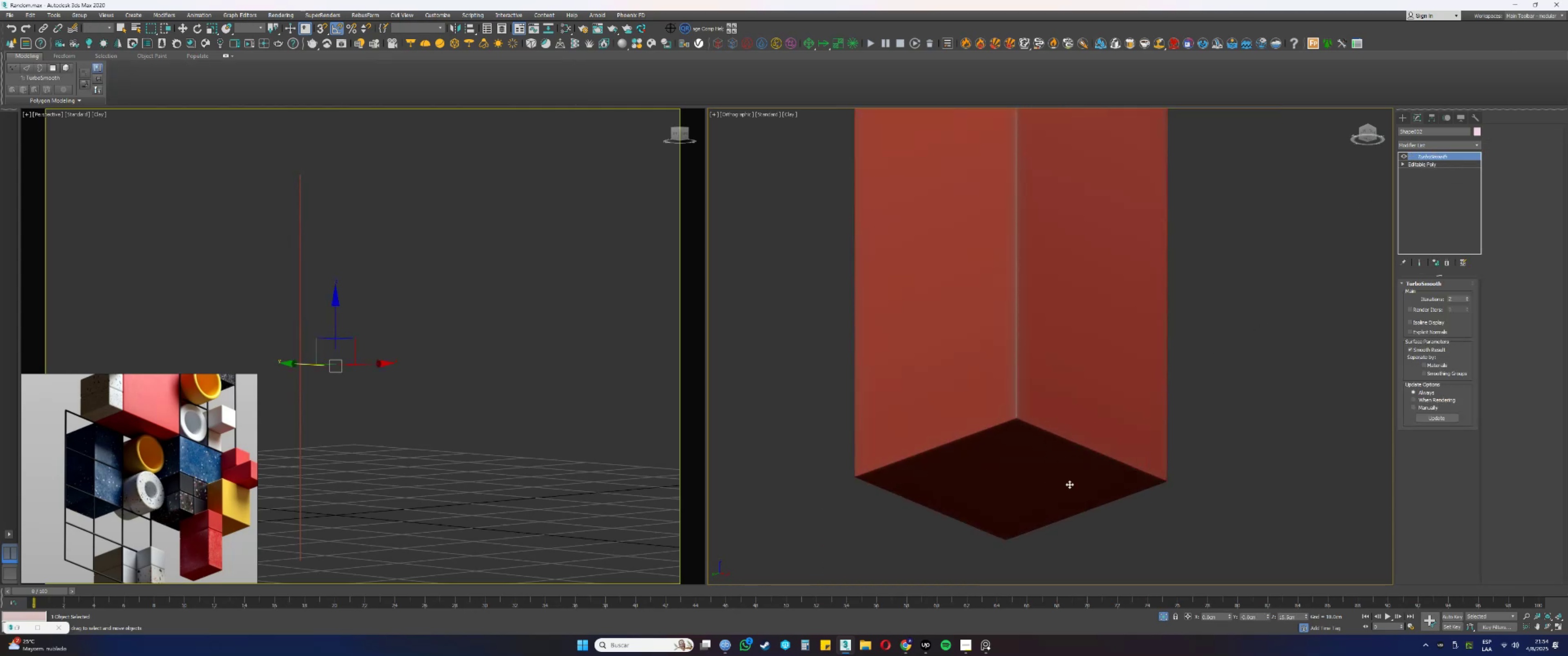 
scroll: coordinate [1114, 584], scroll_direction: down, amount: 1.0
 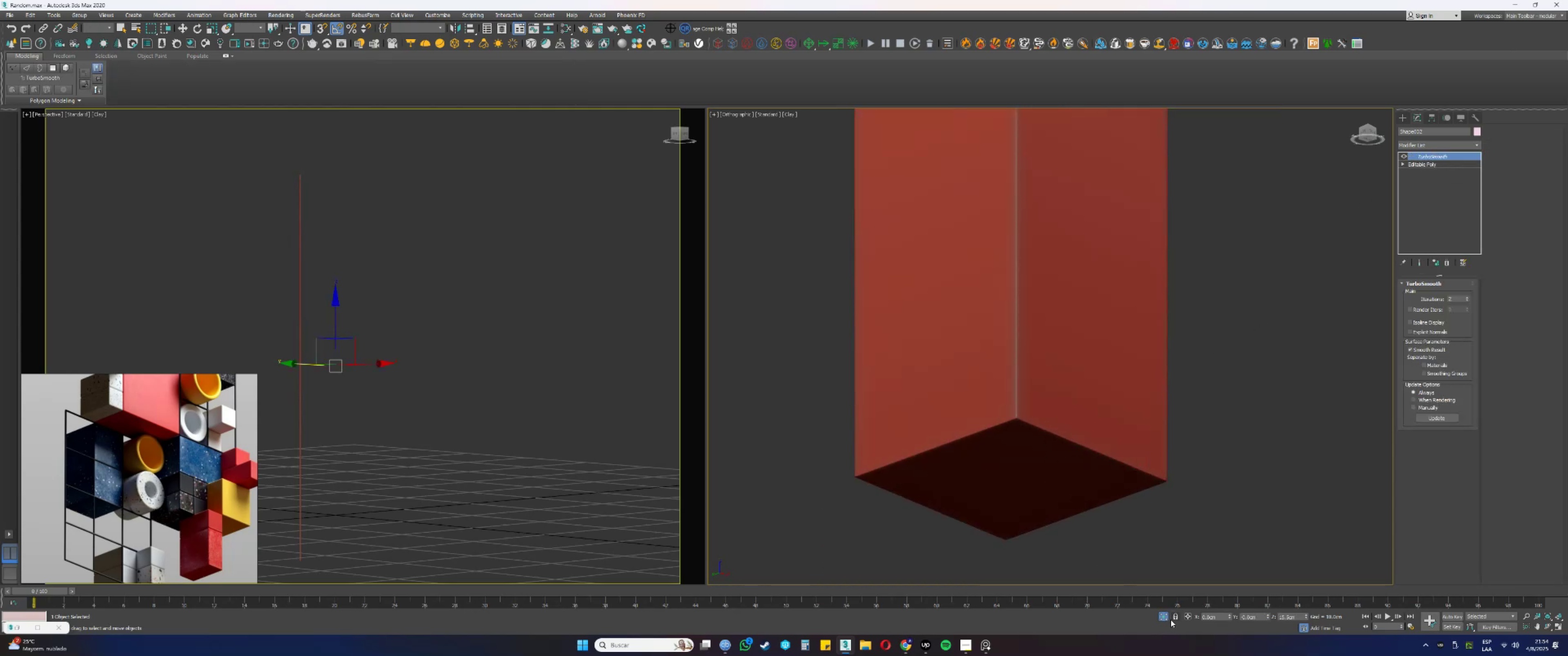 
left_click([1166, 619])
 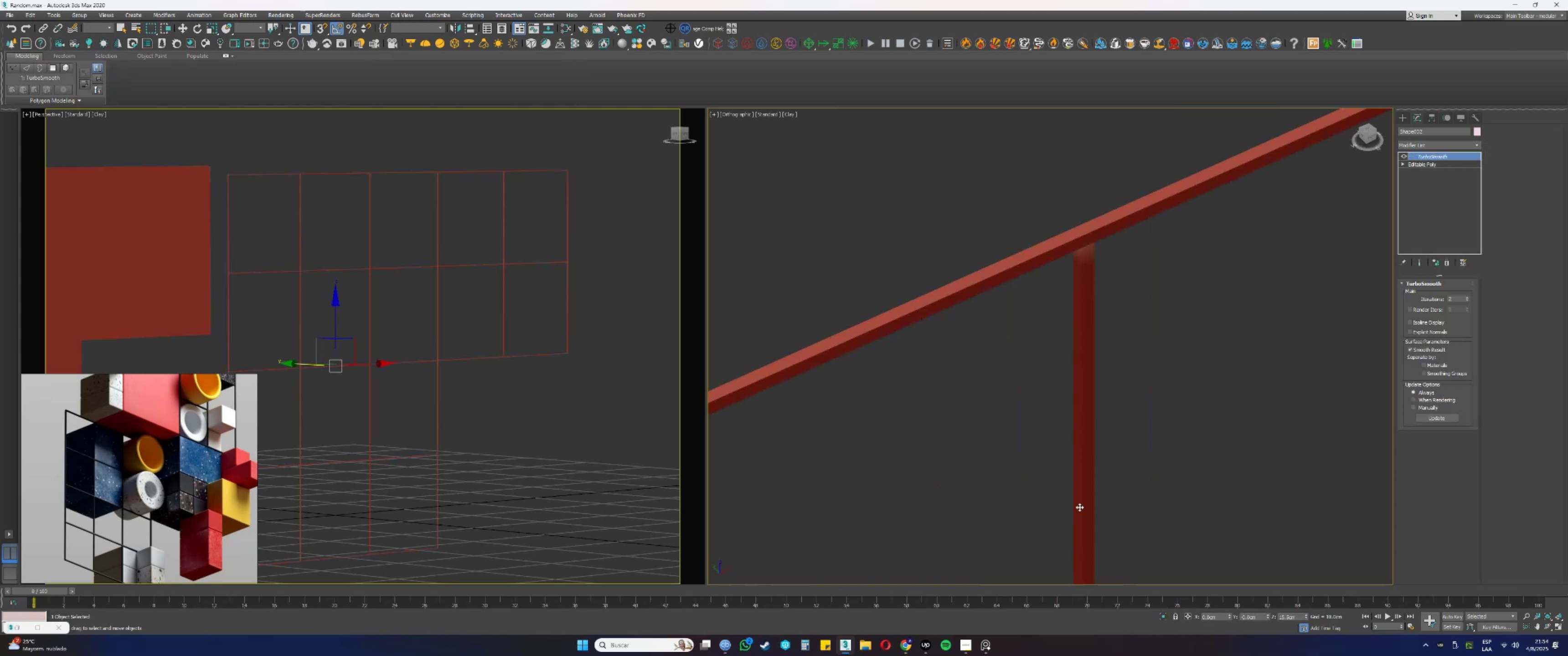 
scroll: coordinate [1027, 415], scroll_direction: down, amount: 10.0
 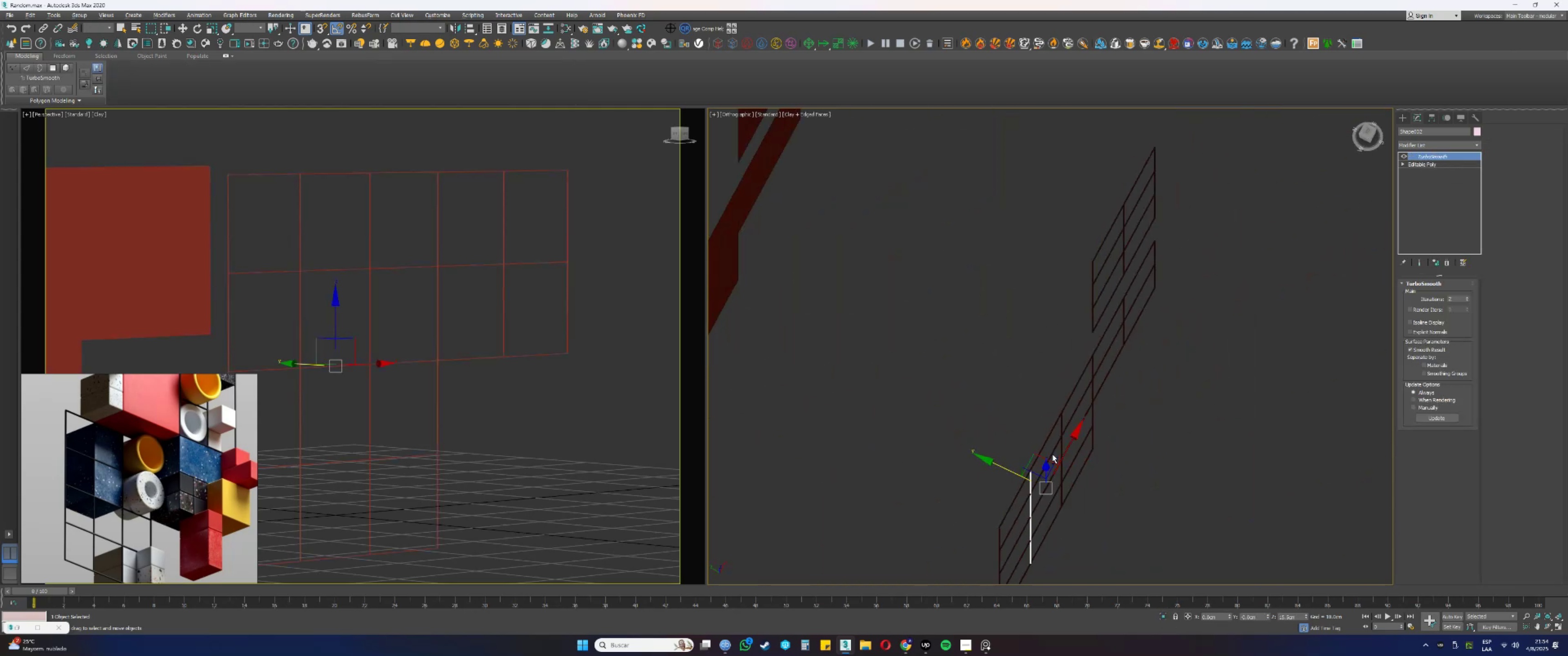 
key(F4)
 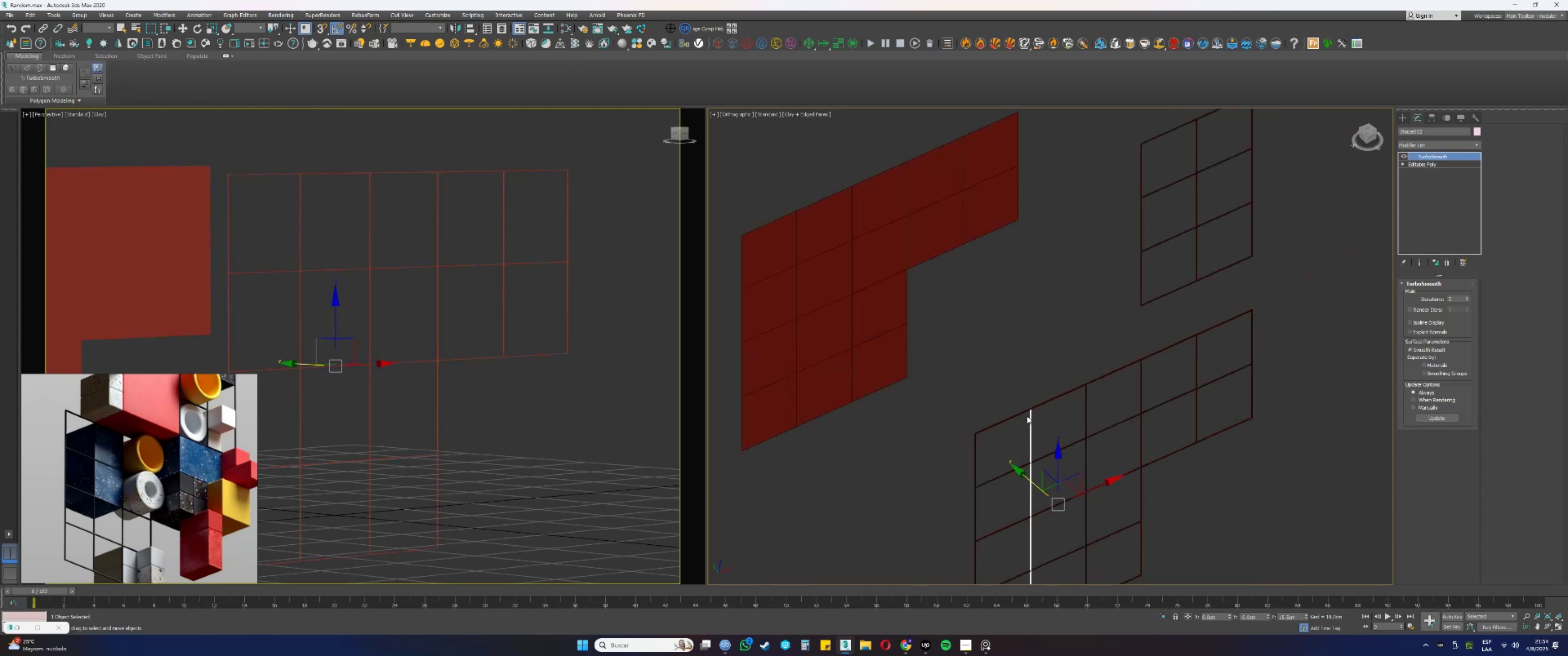 
hold_key(key=AltLeft, duration=0.32)
 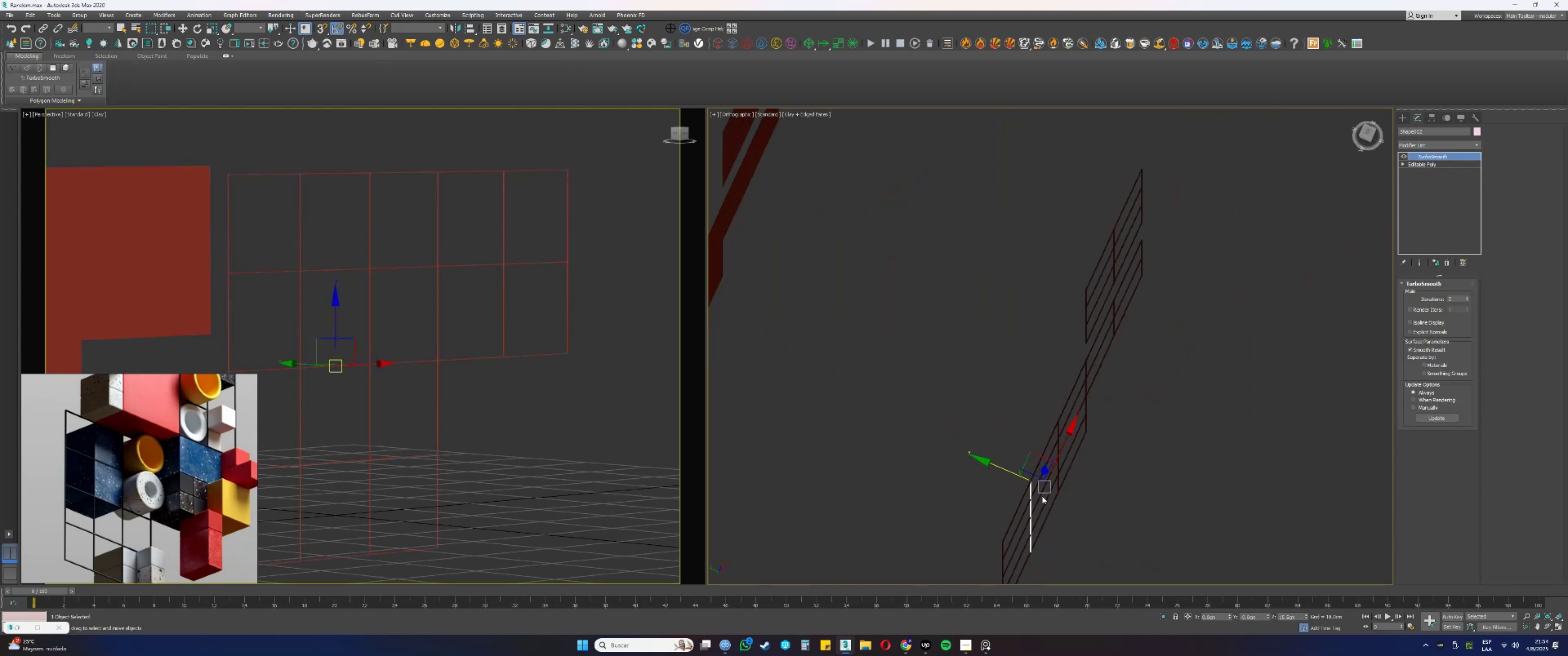 
key(Alt+AltLeft)
 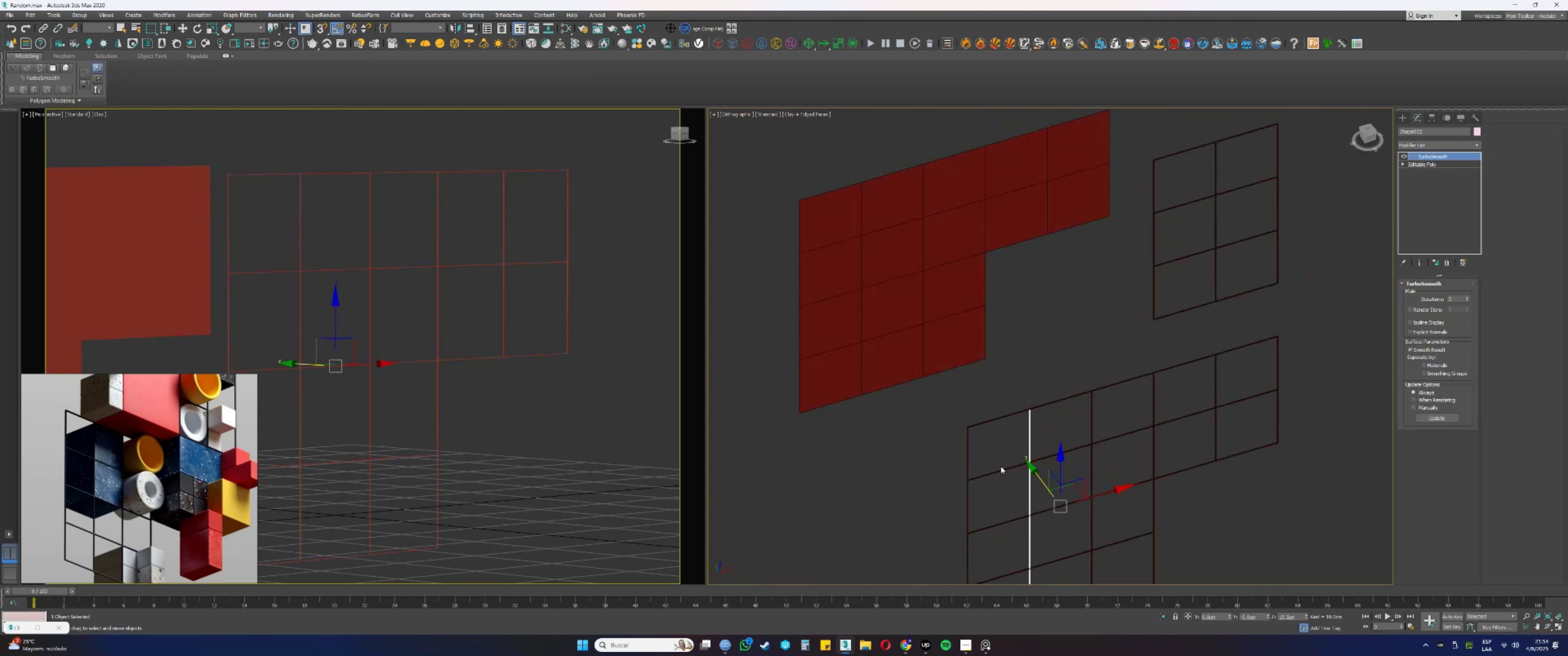 
key(F4)
 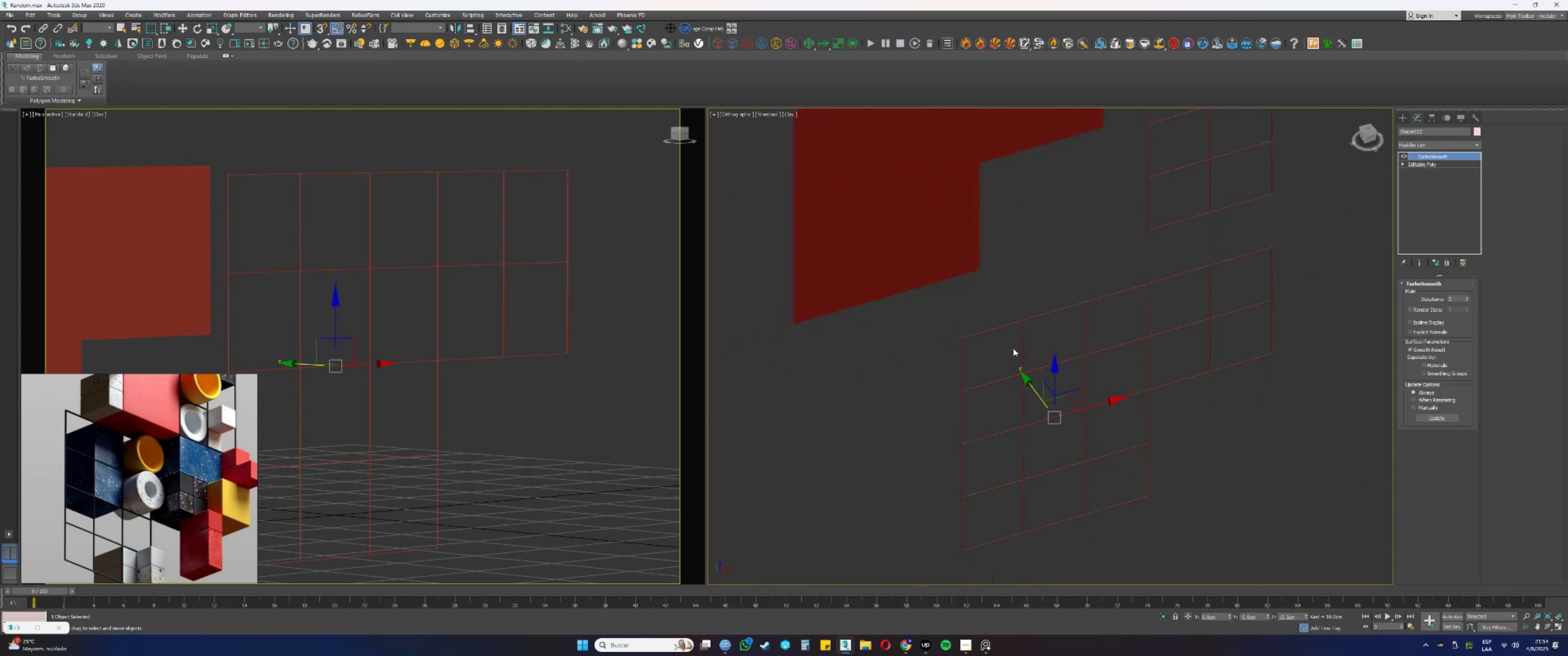 
scroll: coordinate [1015, 289], scroll_direction: up, amount: 6.0
 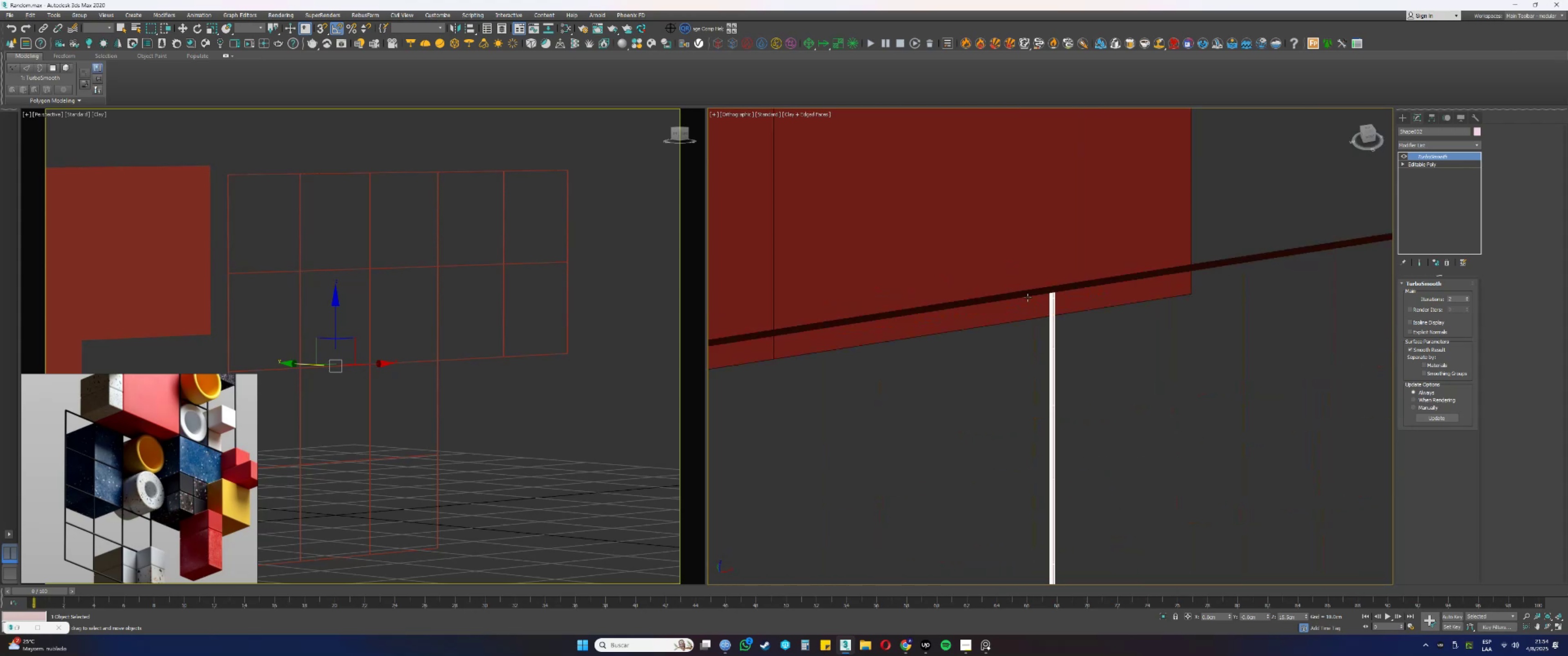 
key(Alt+AltLeft)
 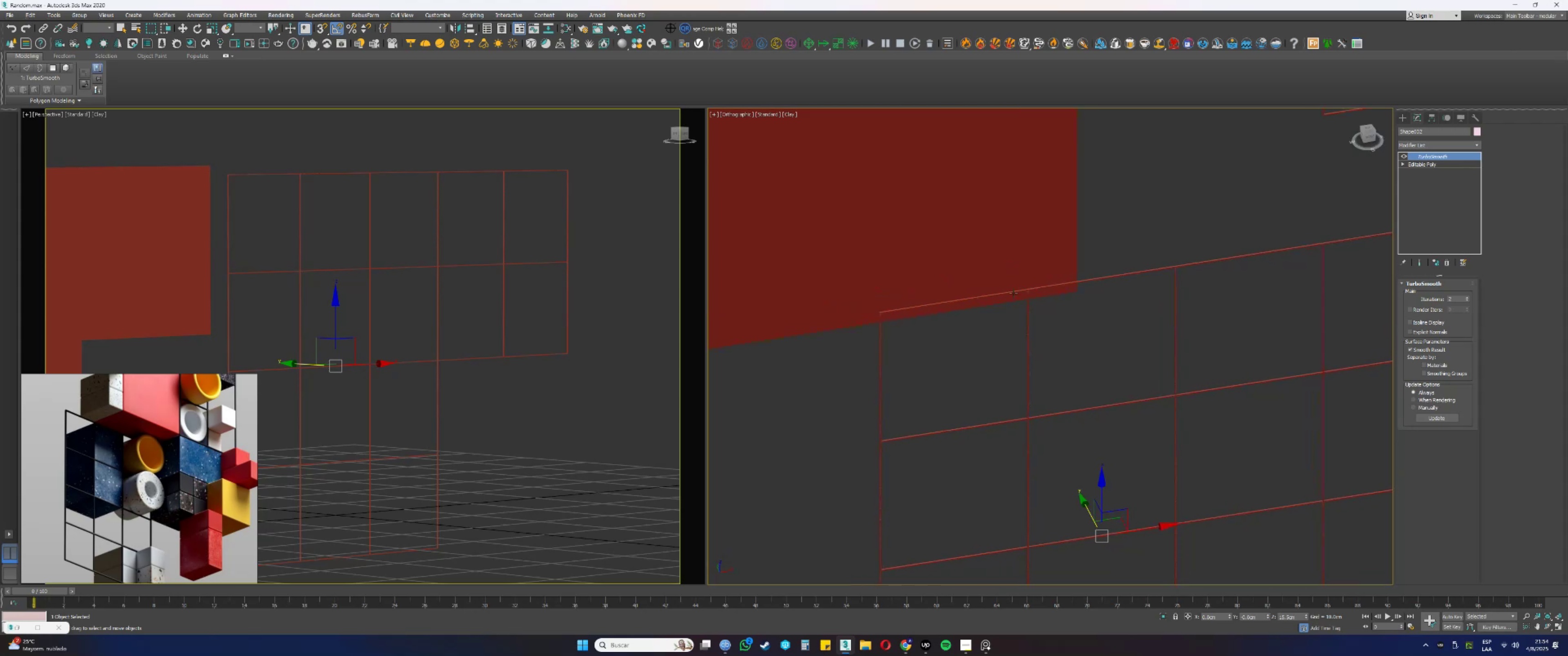 
key(F4)
 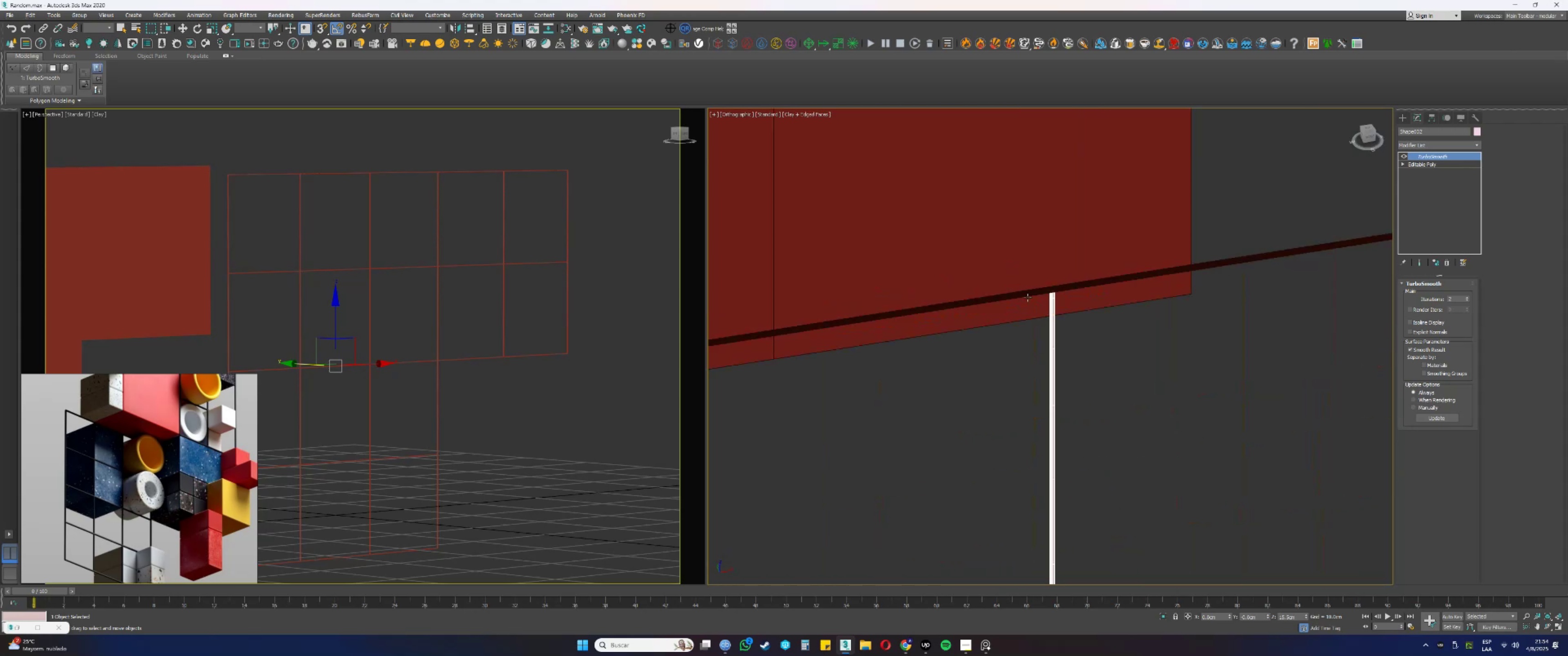 
scroll: coordinate [1068, 341], scroll_direction: down, amount: 5.0
 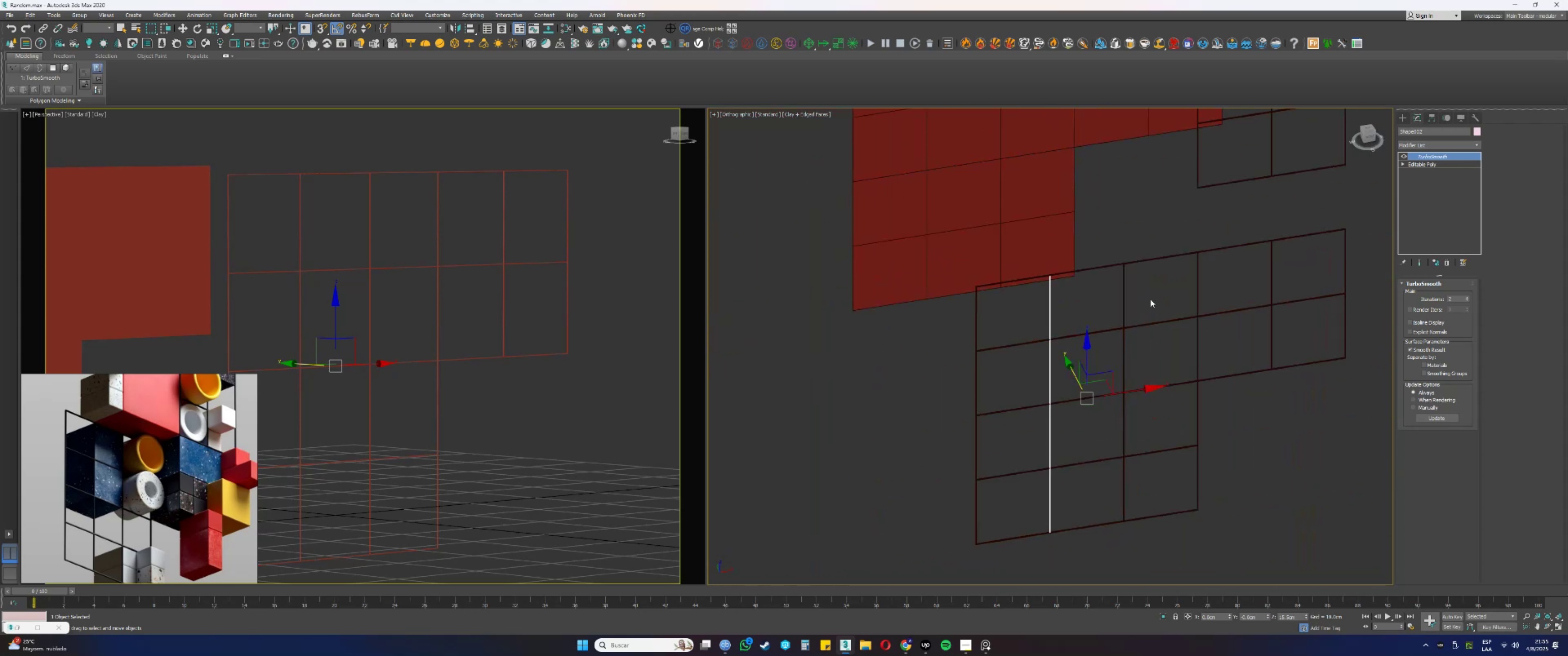 
left_click_drag(start_coordinate=[1144, 299], to_coordinate=[1104, 295])
 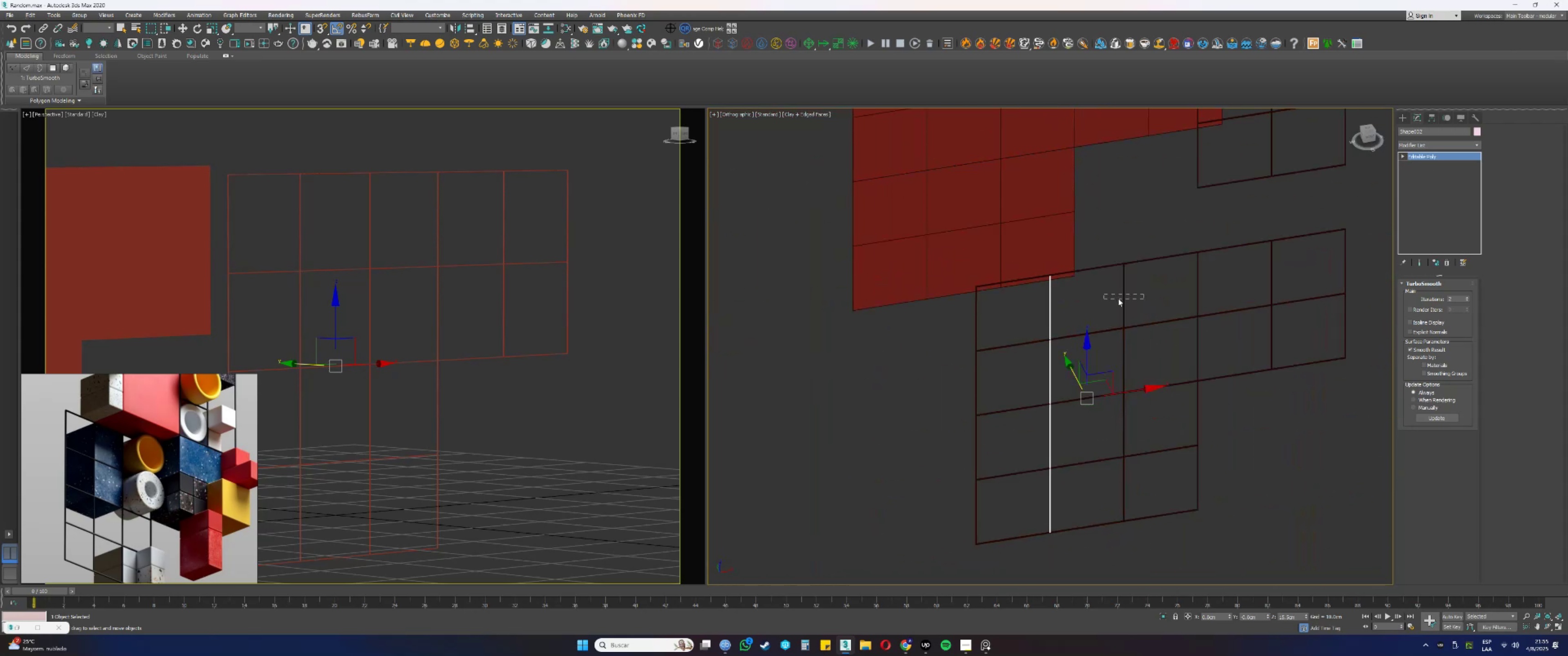 
scroll: coordinate [1110, 236], scroll_direction: up, amount: 9.0
 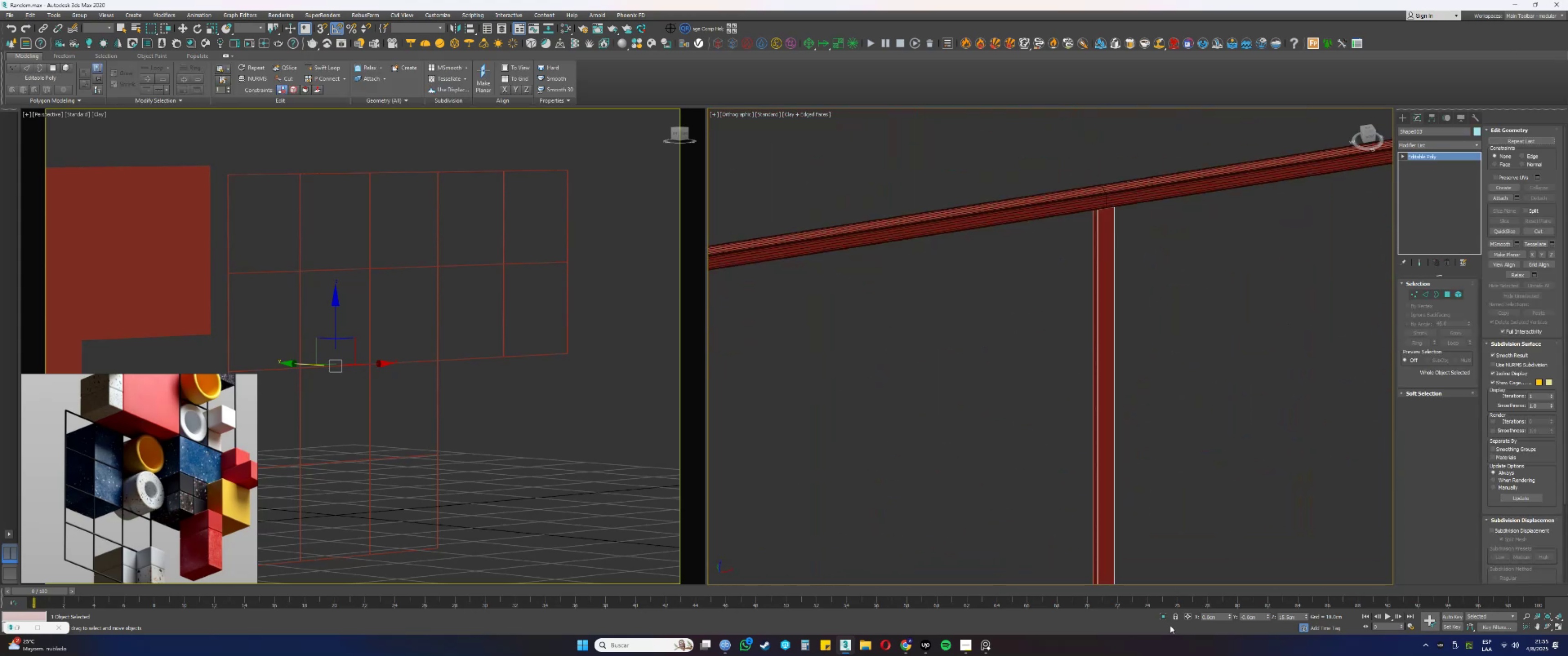 
left_click([1161, 620])
 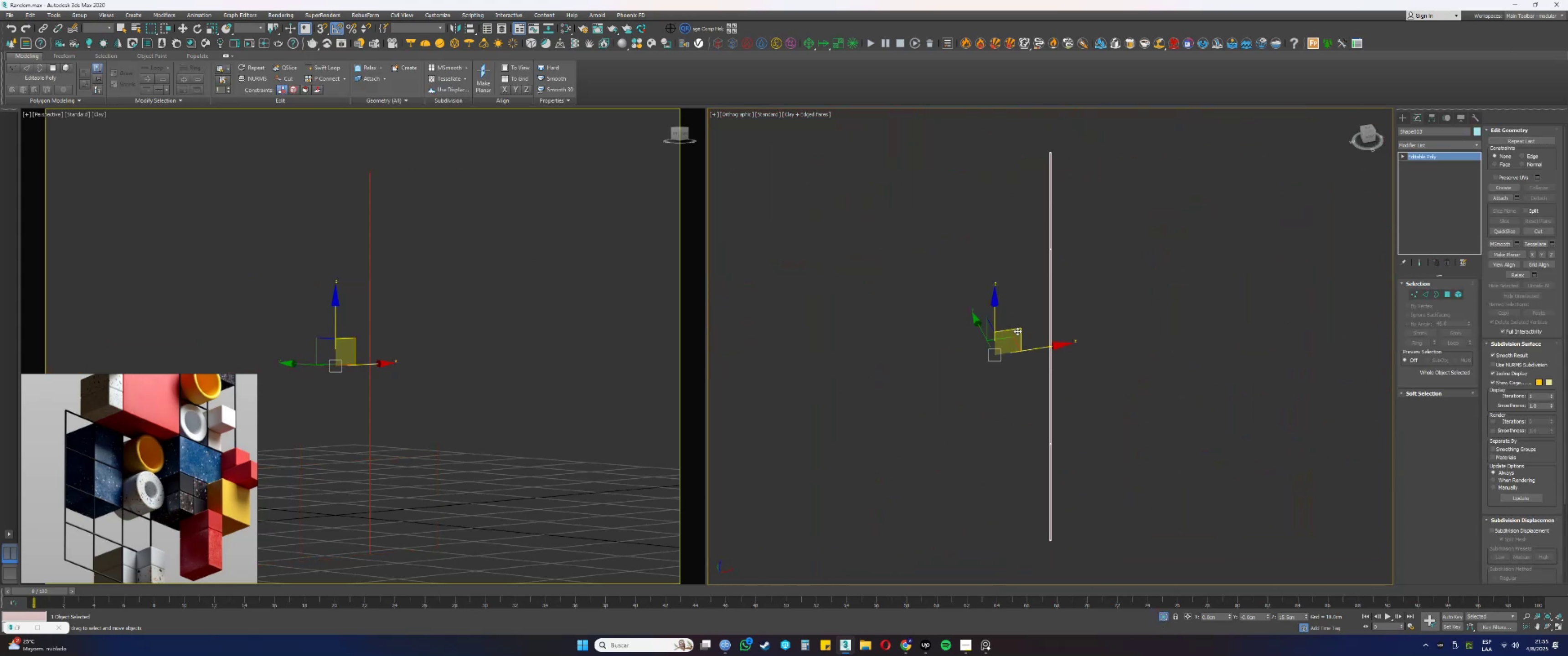 
hold_key(key=AltLeft, duration=0.38)
 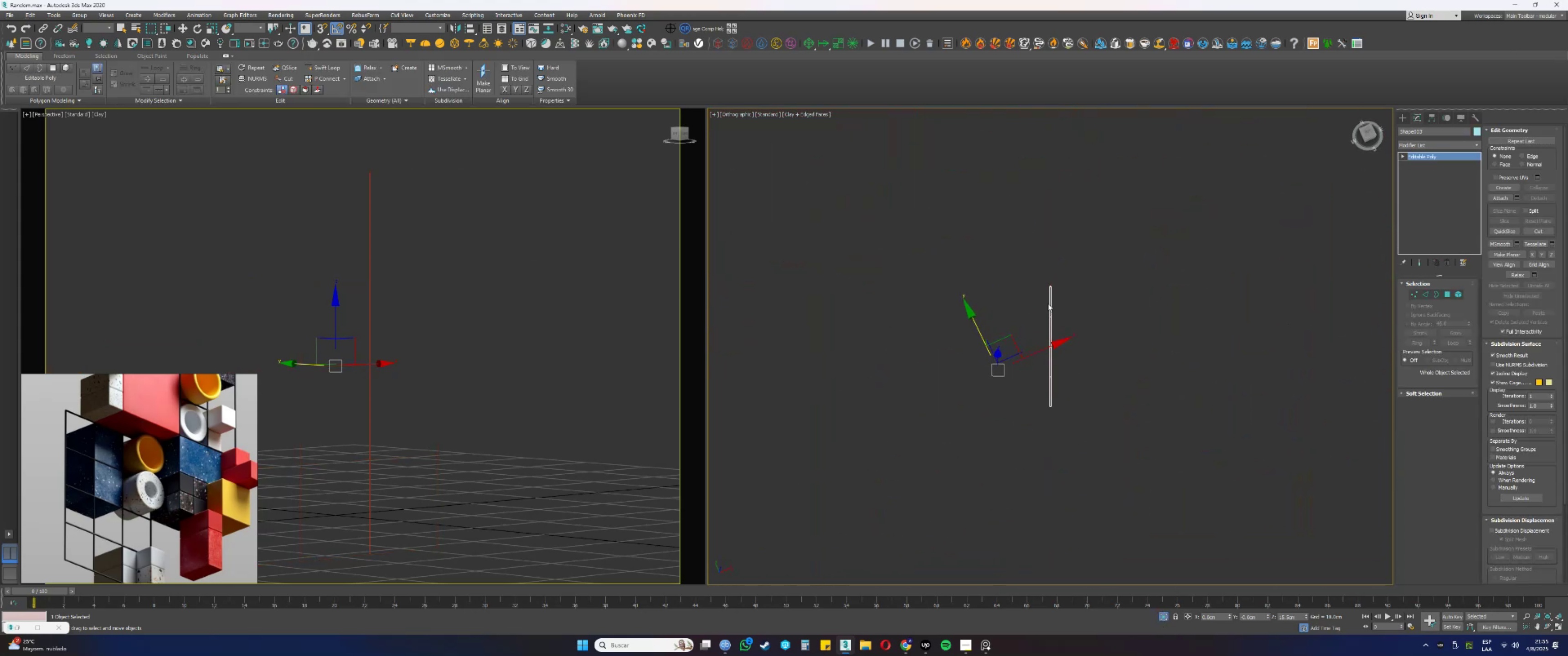 
scroll: coordinate [1074, 286], scroll_direction: up, amount: 17.0
 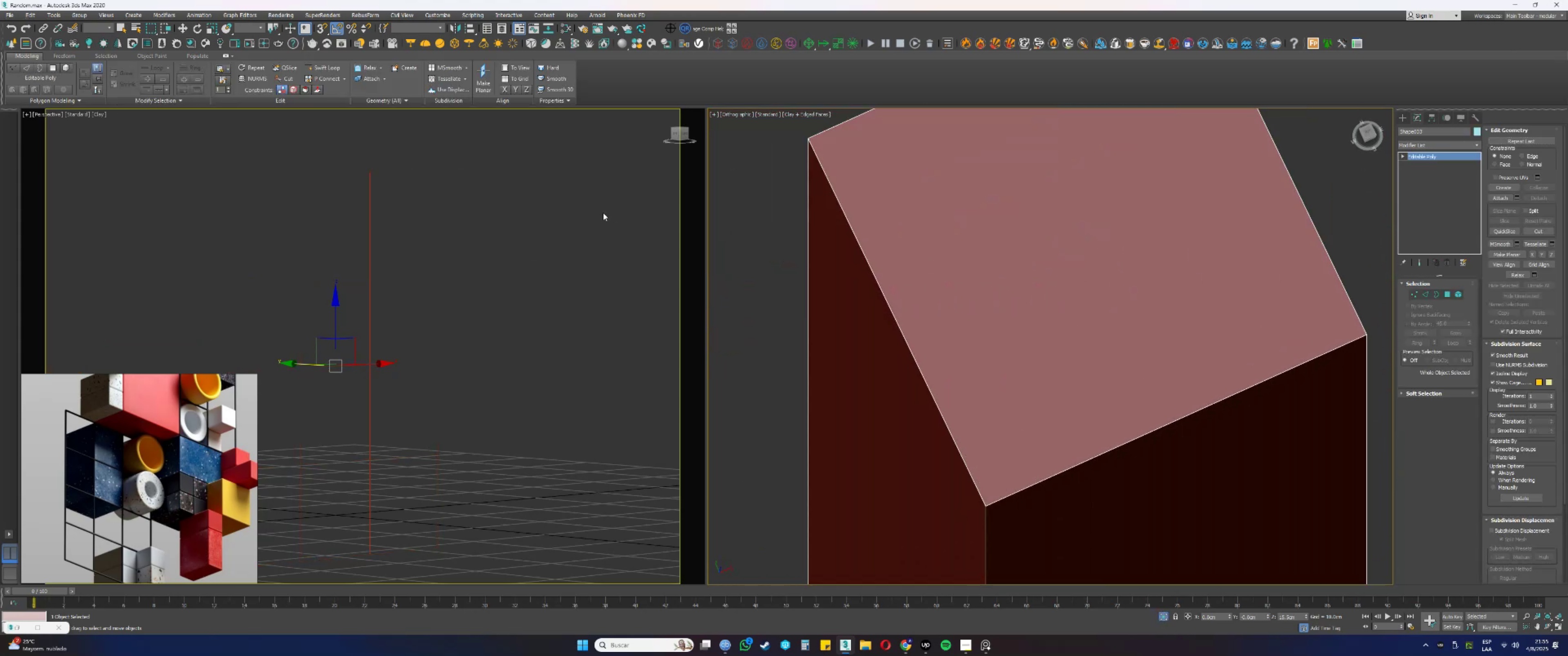 
scroll: coordinate [825, 294], scroll_direction: down, amount: 1.0
 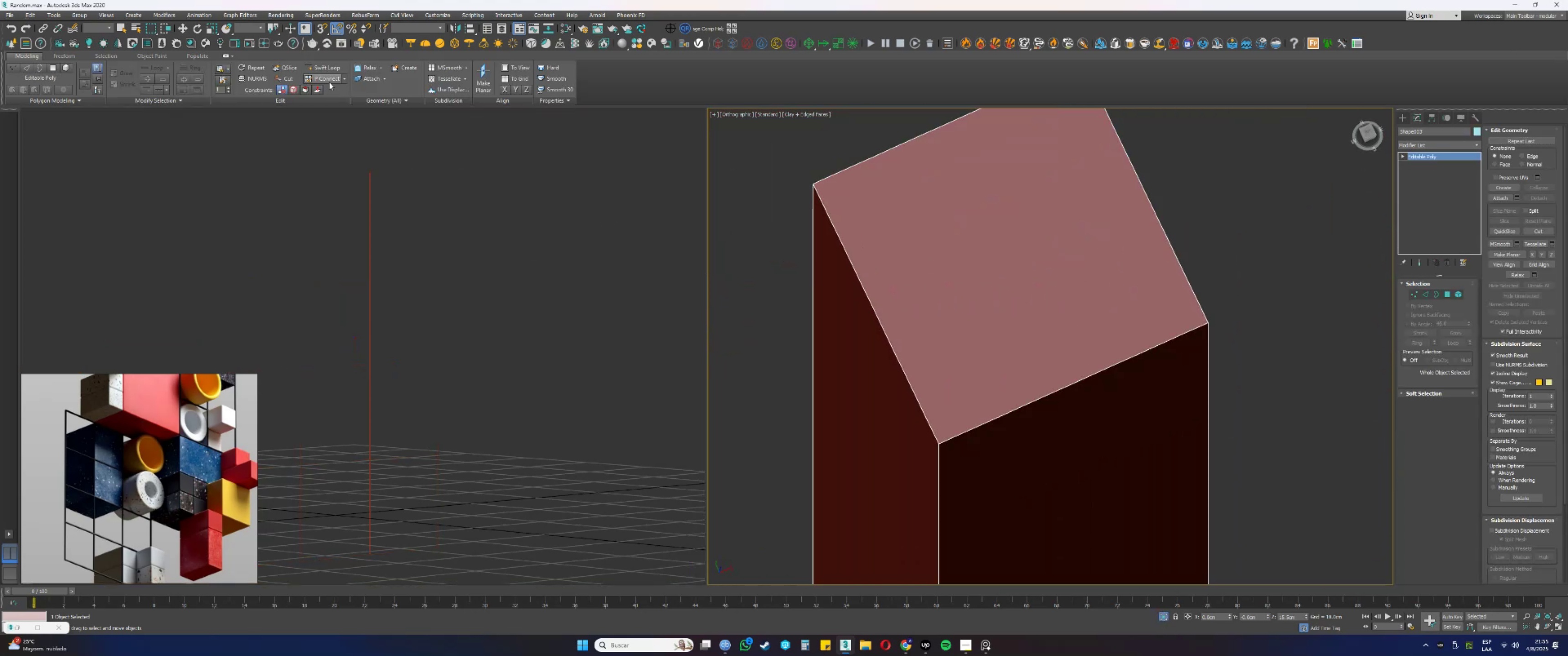 
left_click([314, 69])
 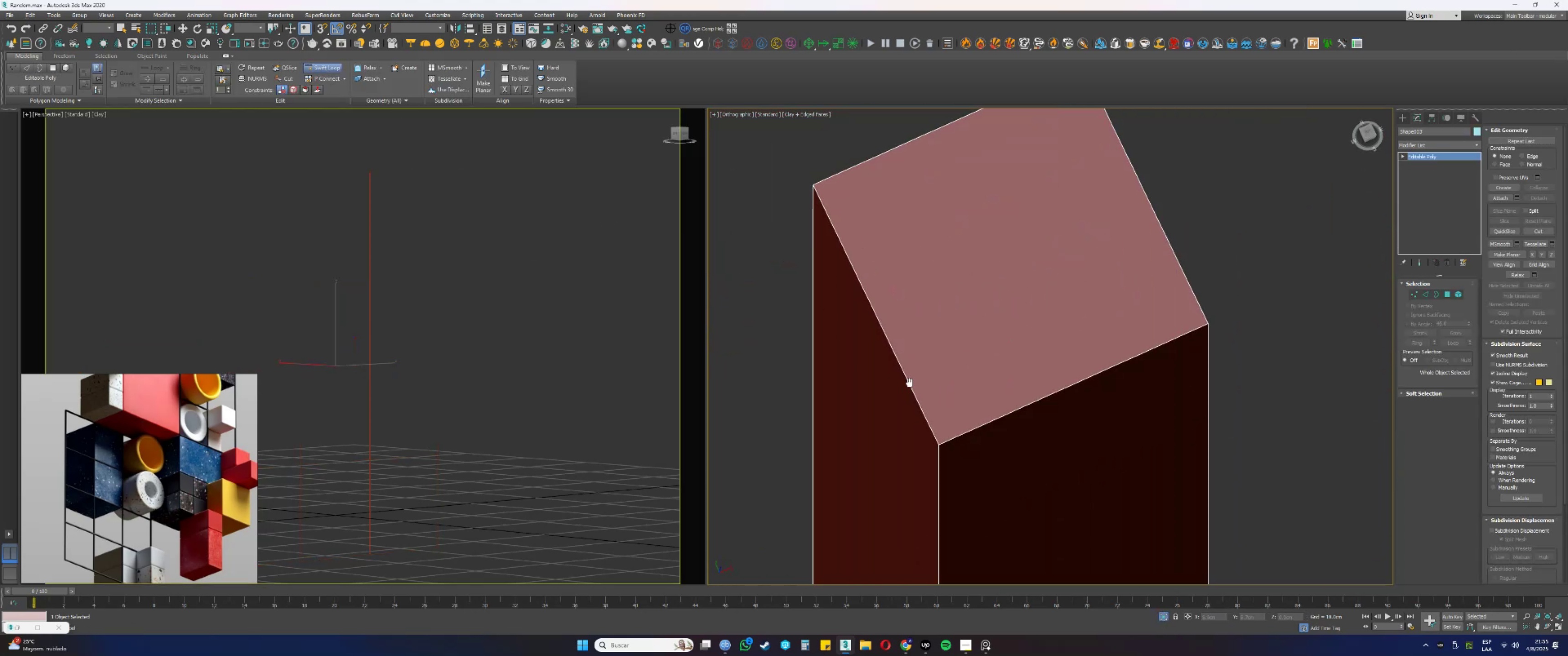 
scroll: coordinate [961, 438], scroll_direction: up, amount: 2.0
 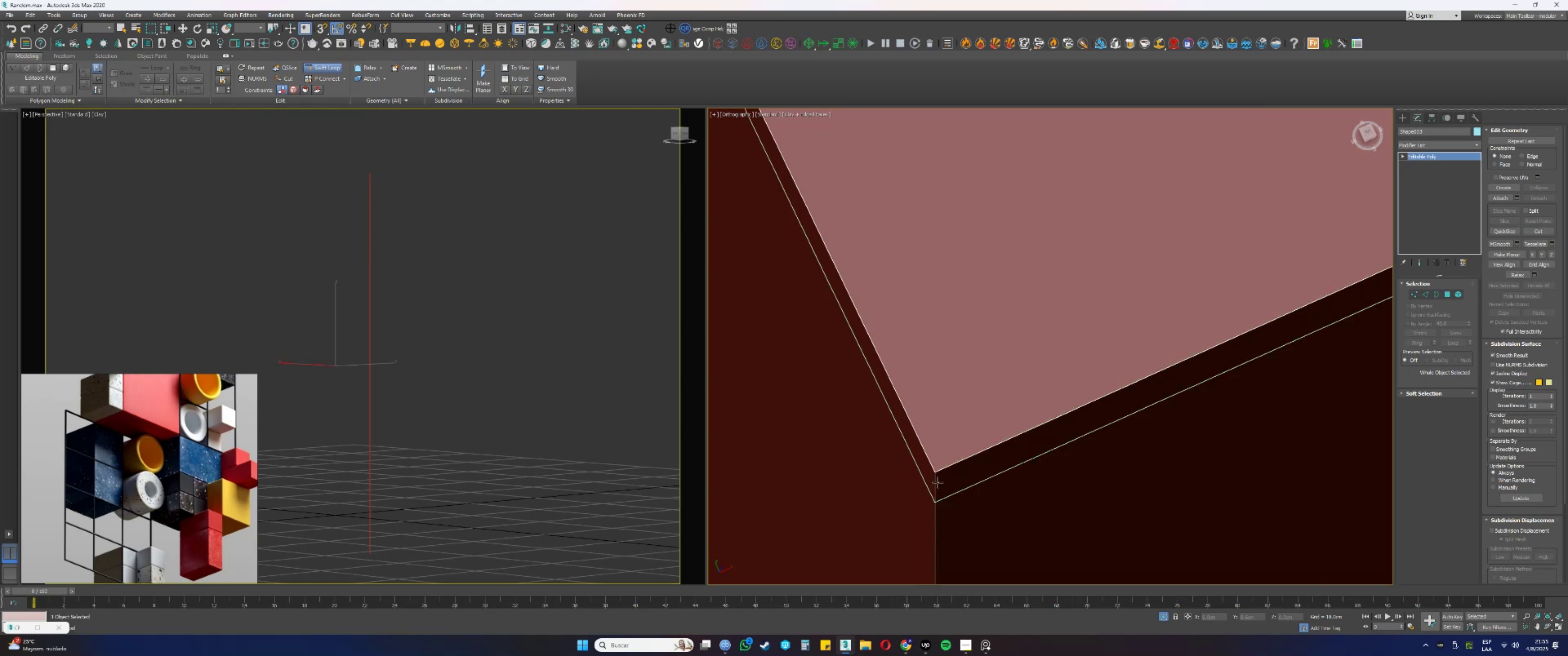 
scroll: coordinate [949, 447], scroll_direction: down, amount: 11.0
 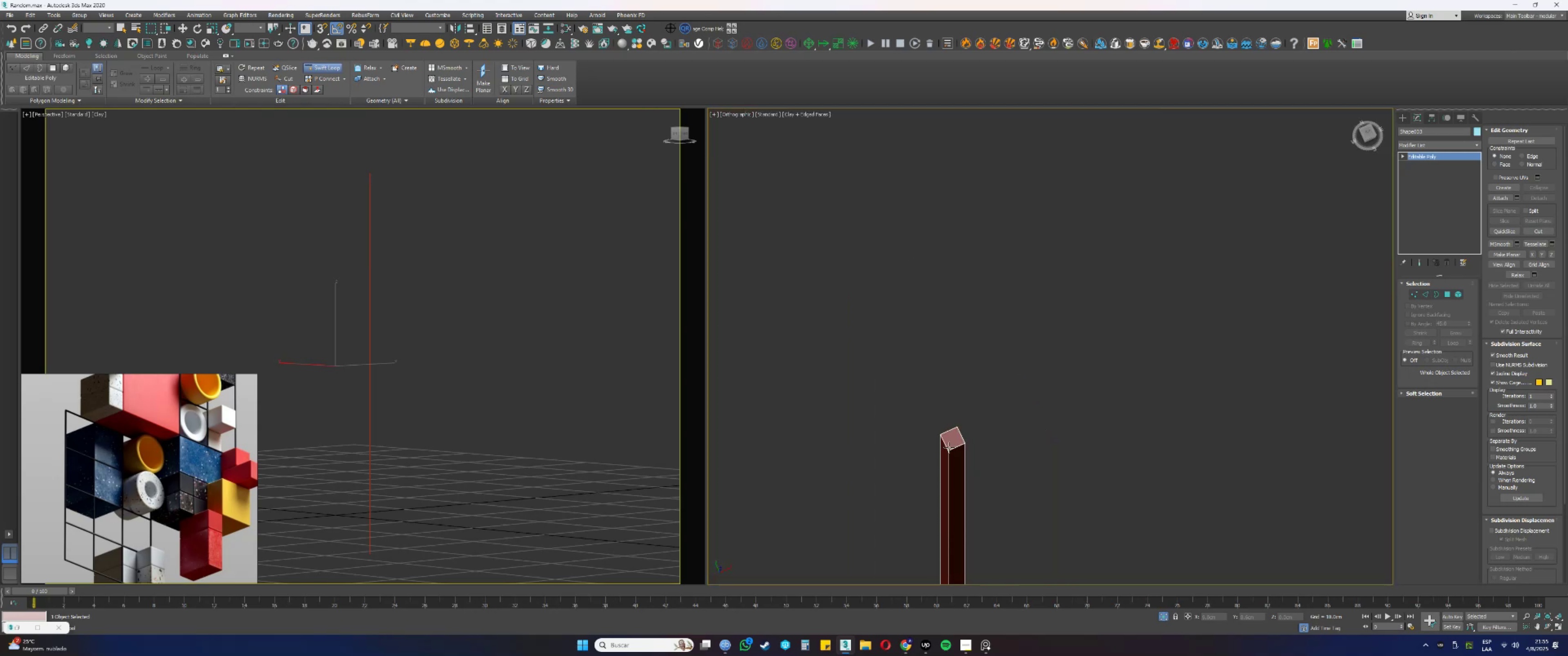 
key(Alt+AltLeft)
 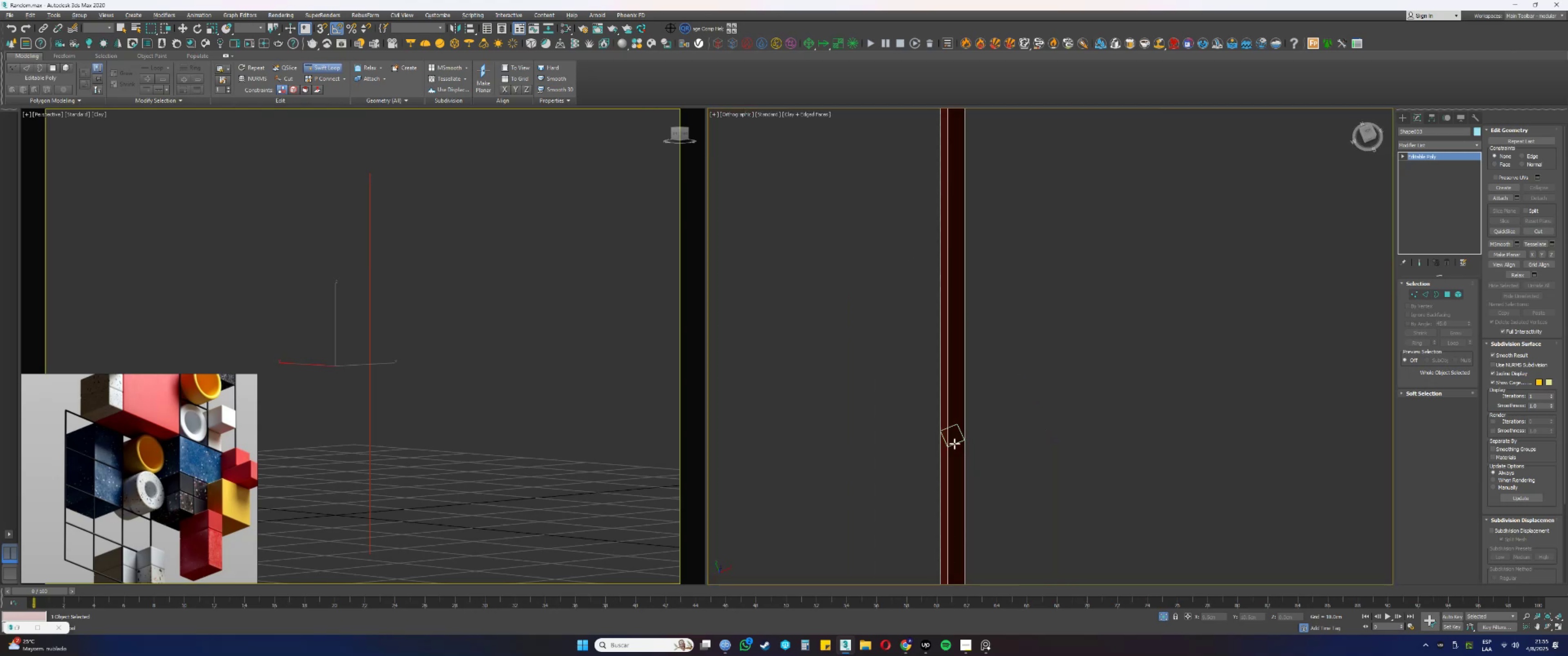 
scroll: coordinate [1097, 363], scroll_direction: up, amount: 7.0
 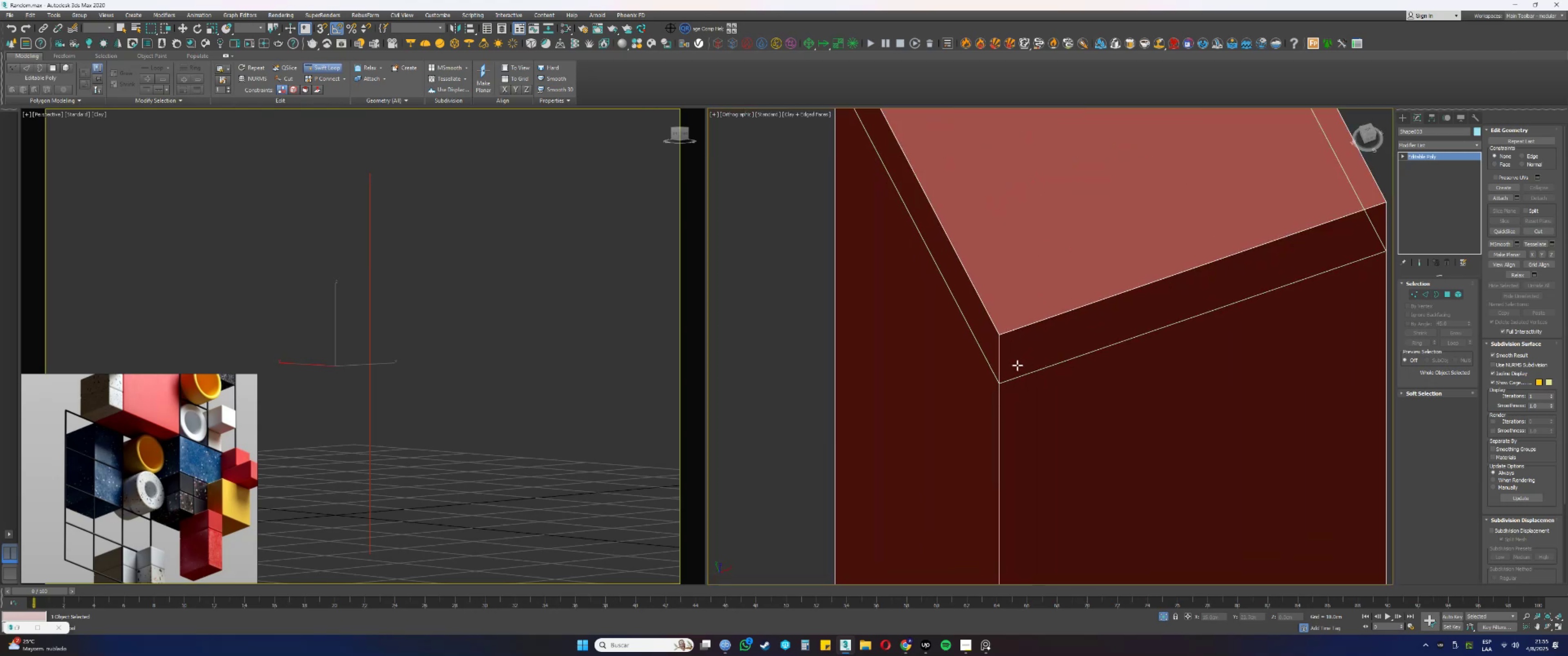 
hold_key(key=AltLeft, duration=0.34)
 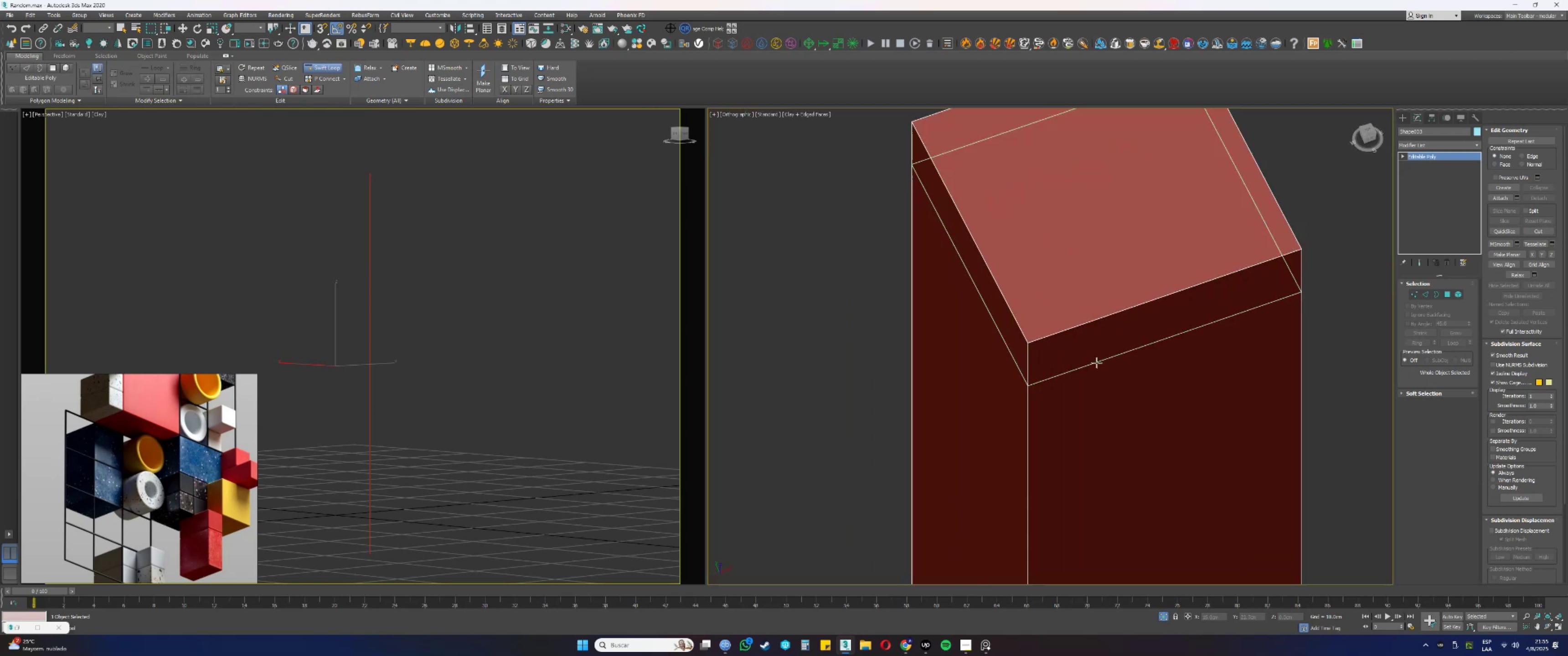 
left_click([1017, 365])
 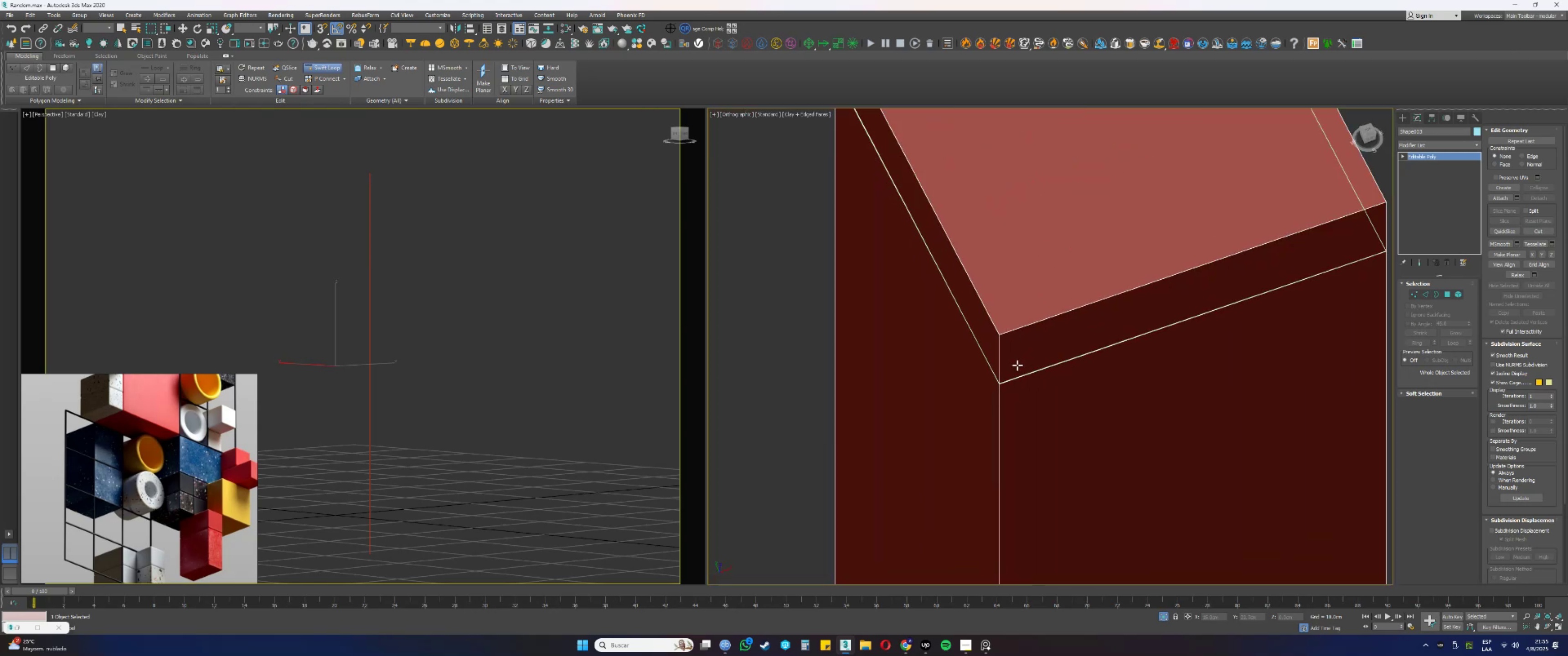 
hold_key(key=ControlLeft, duration=1.19)
hold_key(key=AltLeft, duration=1.19)
left_click_drag(start_coordinate=[1018, 376], to_coordinate=[1025, 343])
 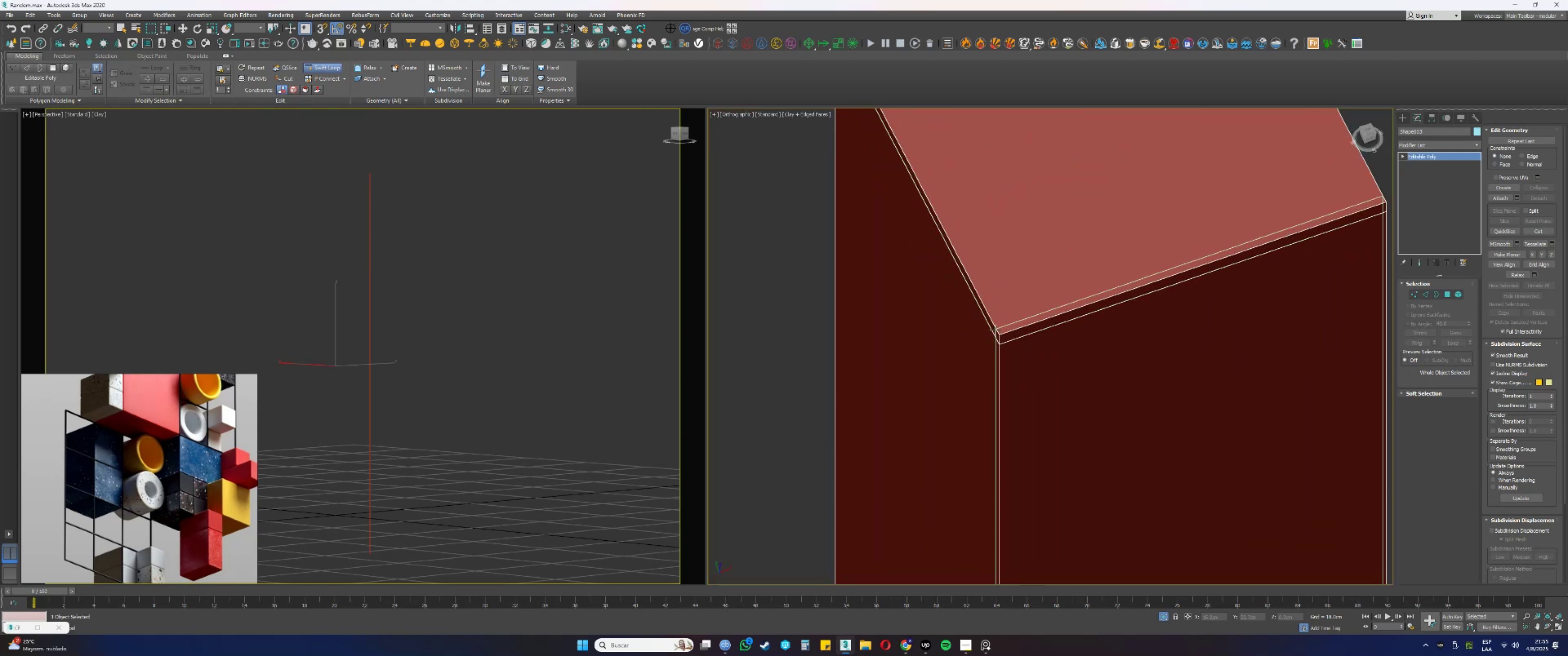 
left_click([995, 330])
 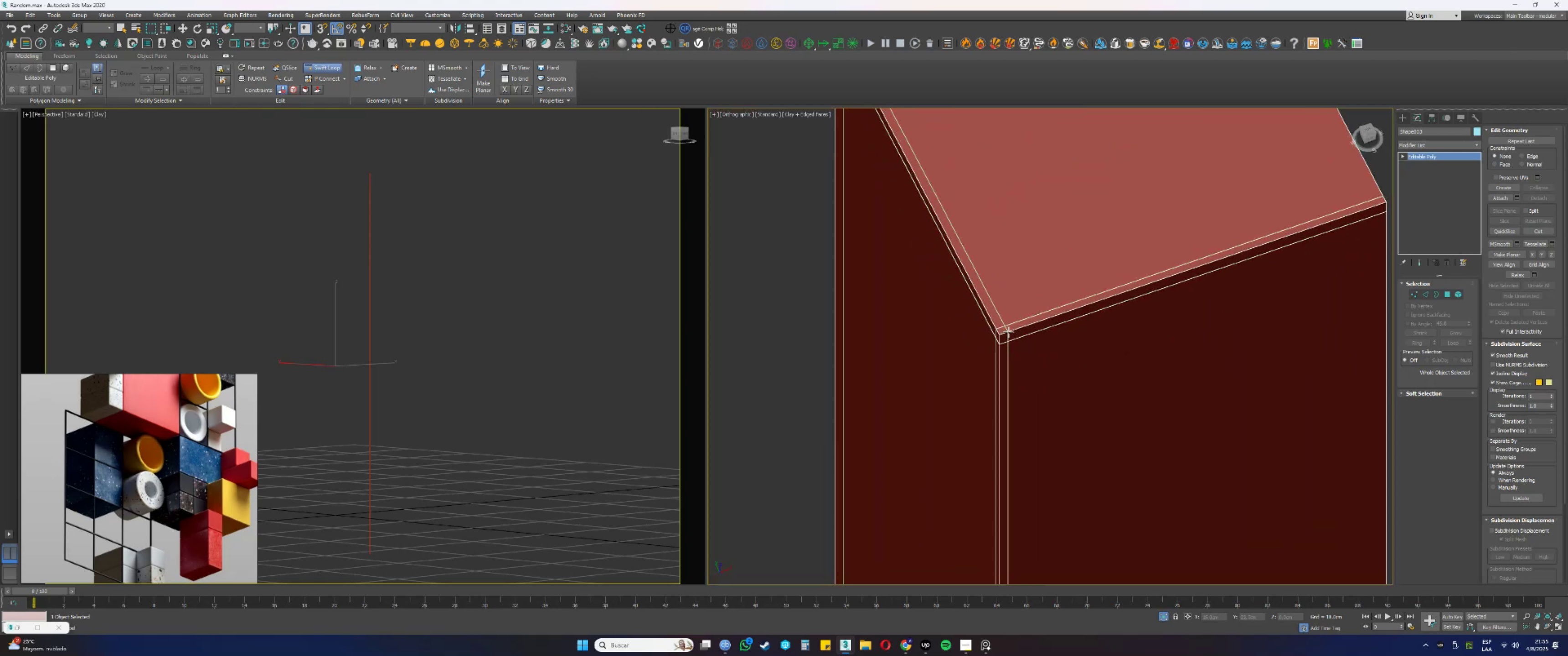 
left_click([1009, 332])
 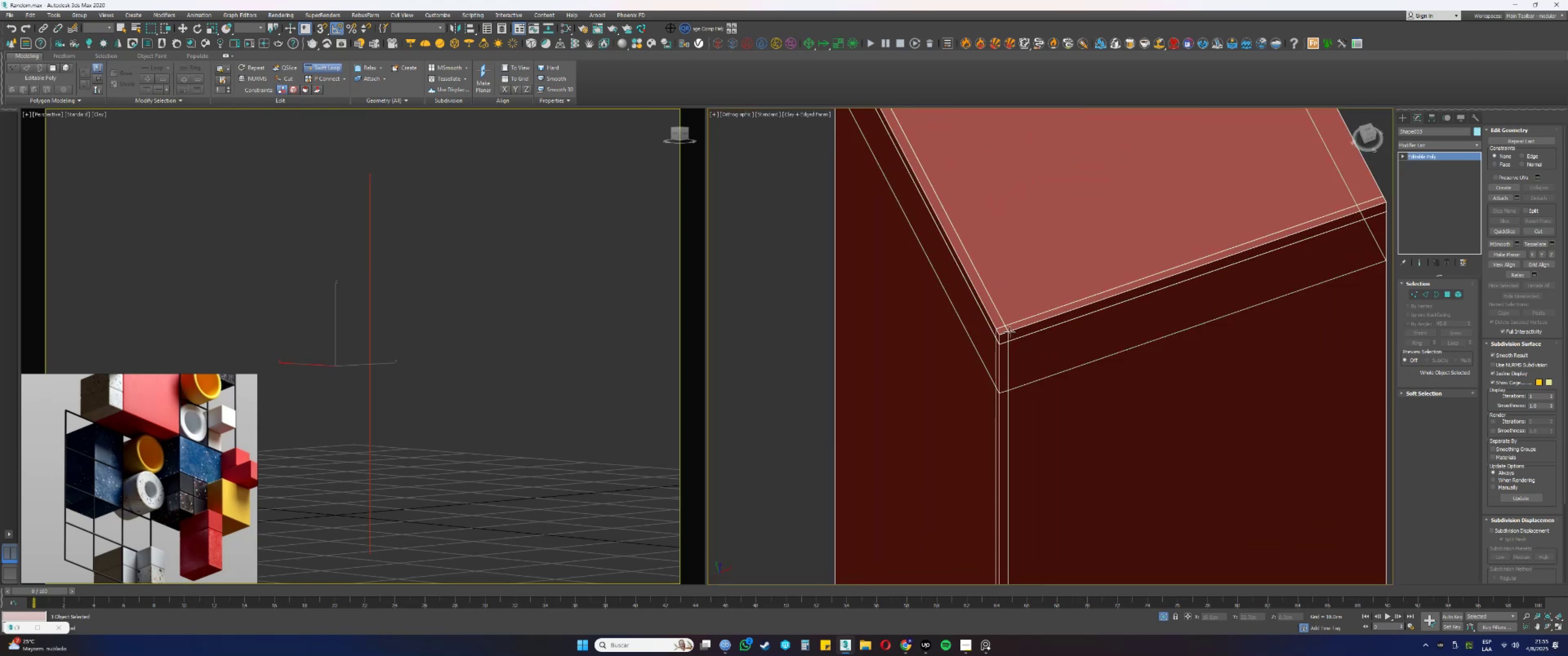 
scroll: coordinate [1031, 347], scroll_direction: down, amount: 16.0
 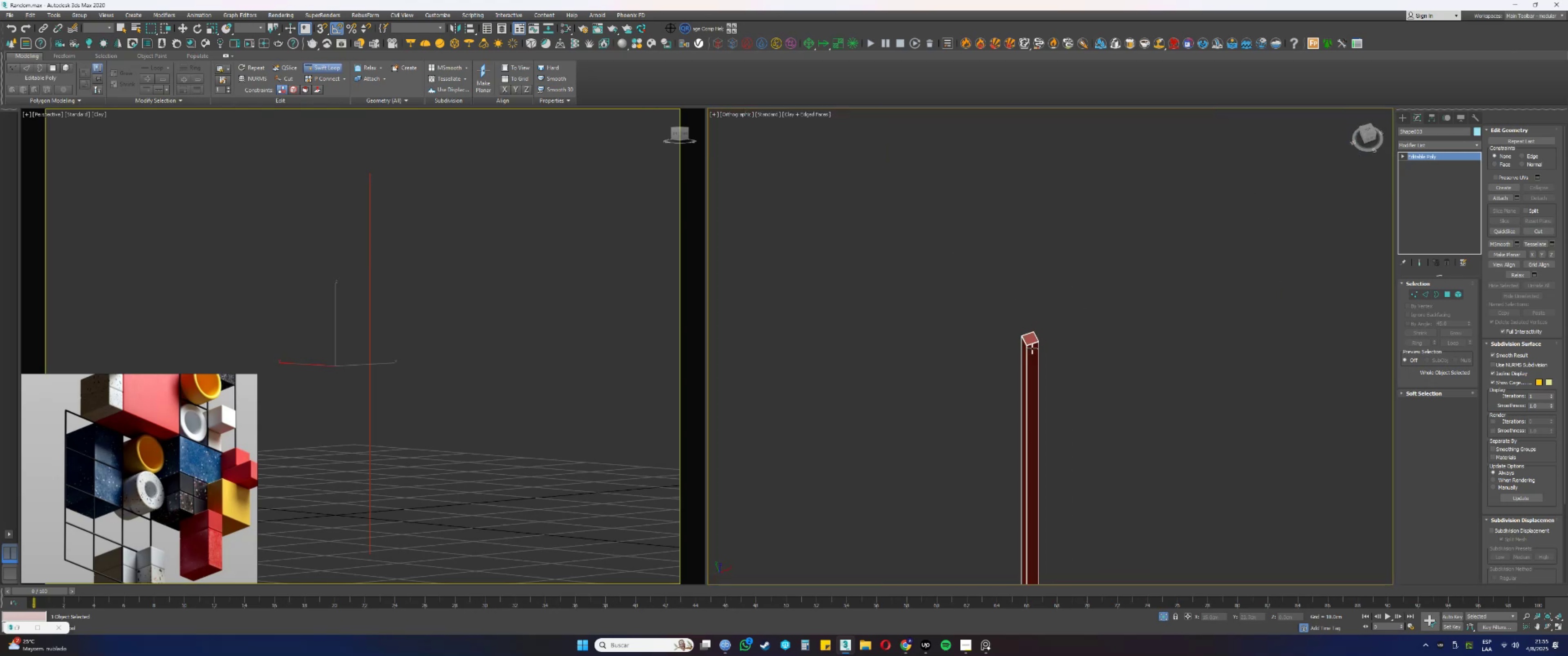 
hold_key(key=AltLeft, duration=0.86)
 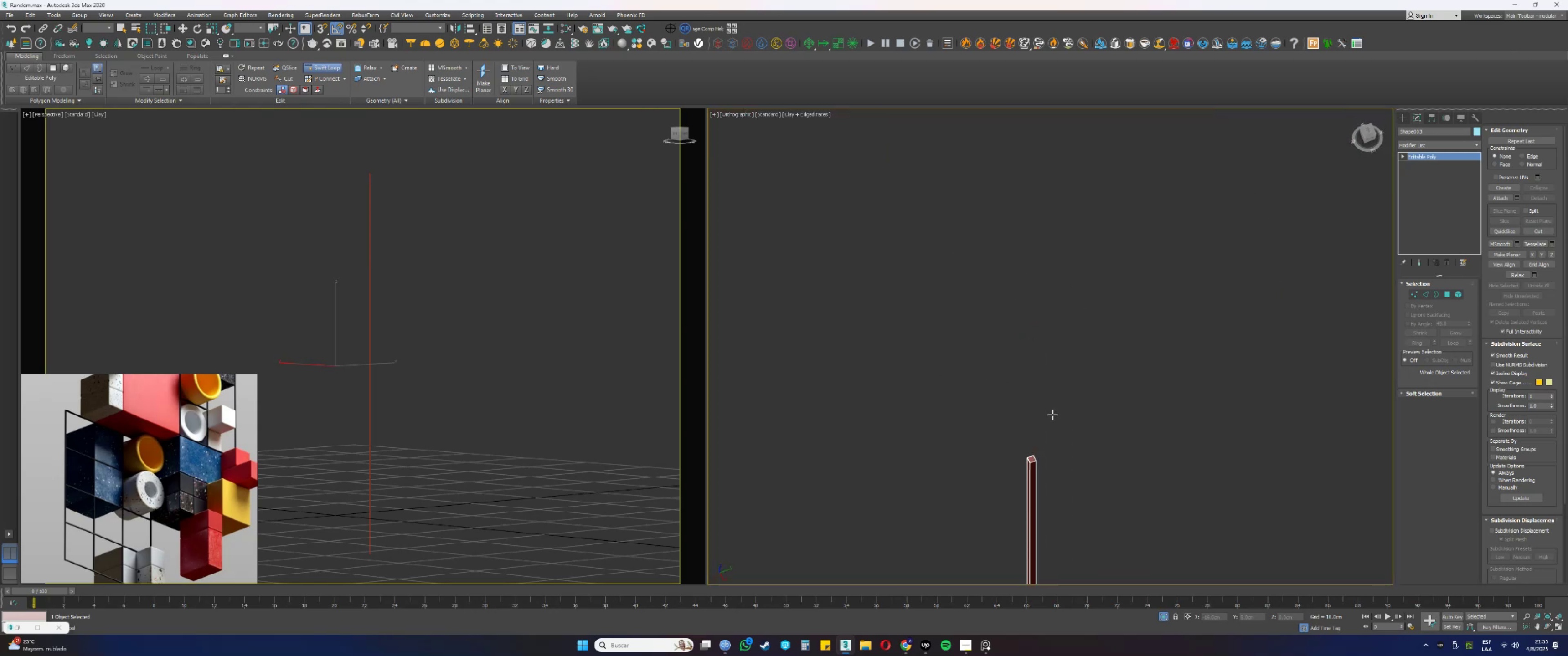 
hold_key(key=AltLeft, duration=0.57)
 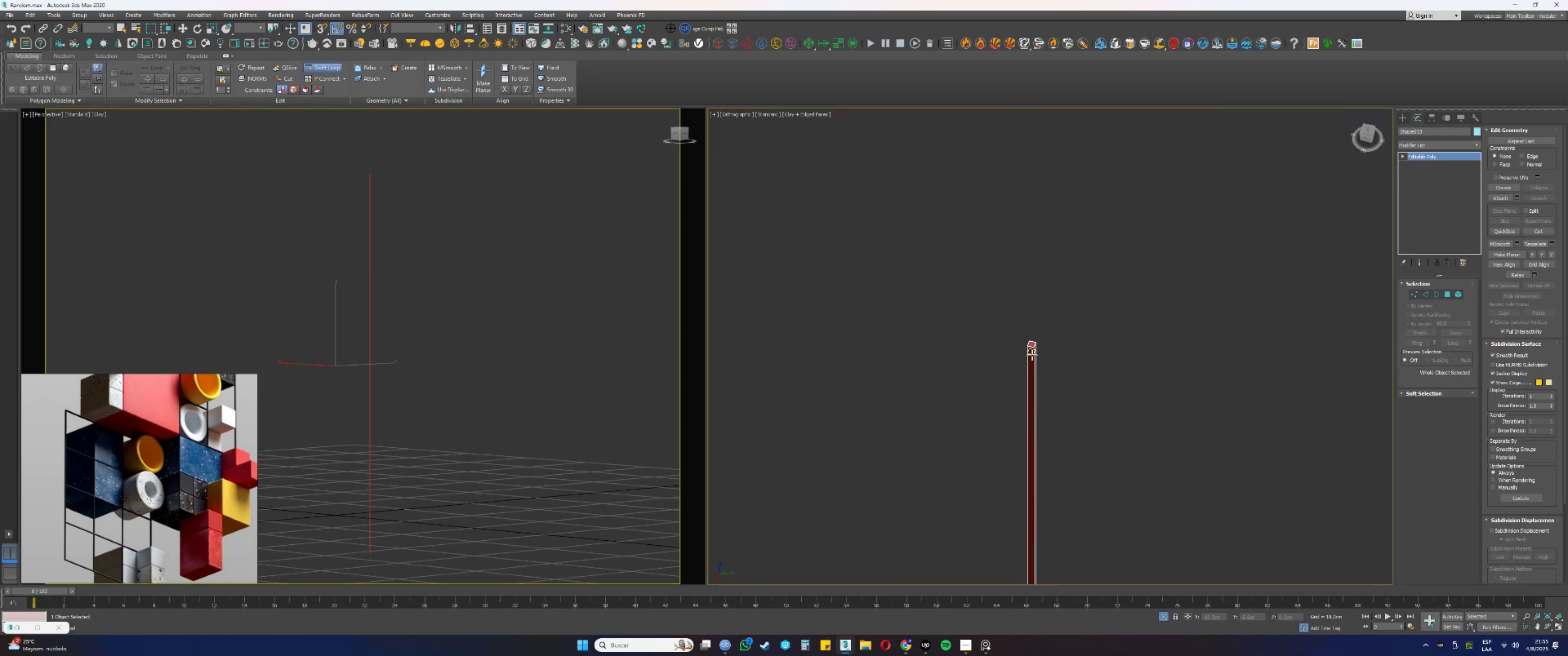 
scroll: coordinate [1031, 356], scroll_direction: up, amount: 14.0
 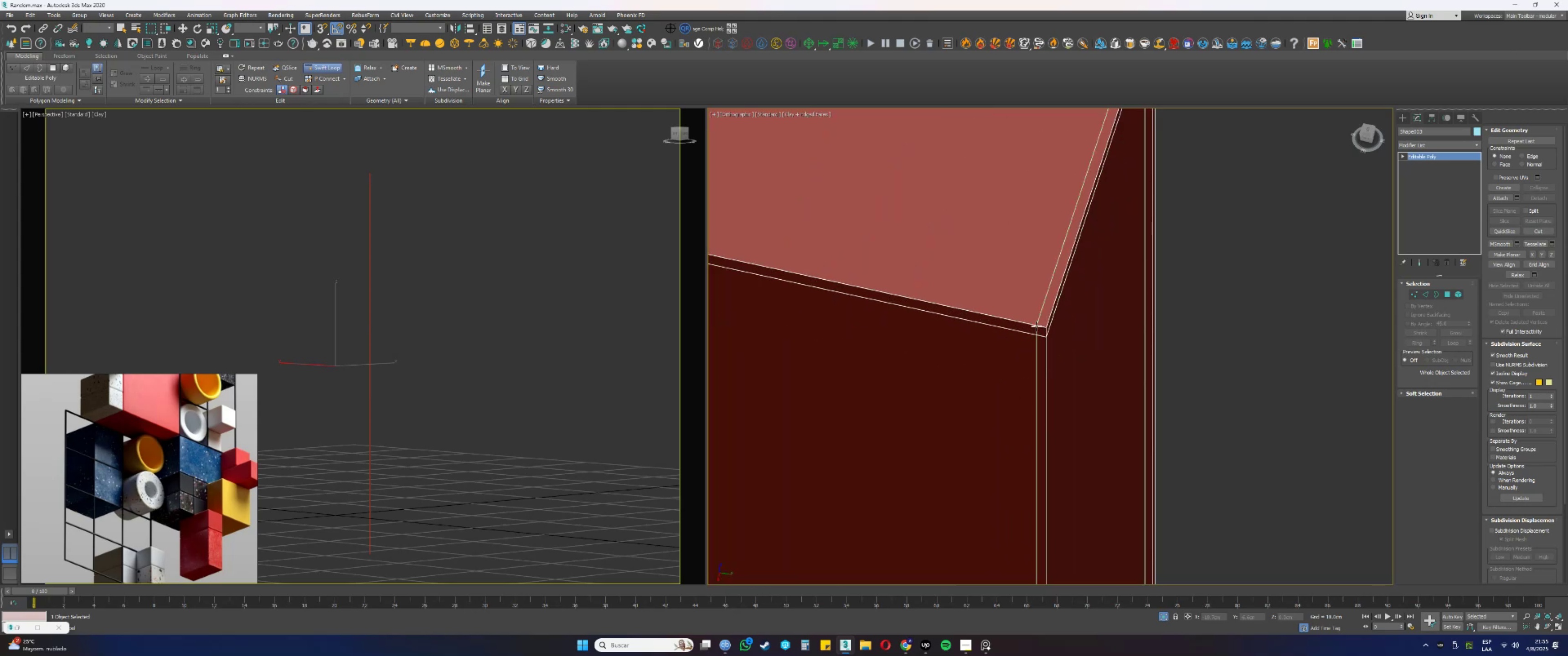 
left_click([1037, 326])
 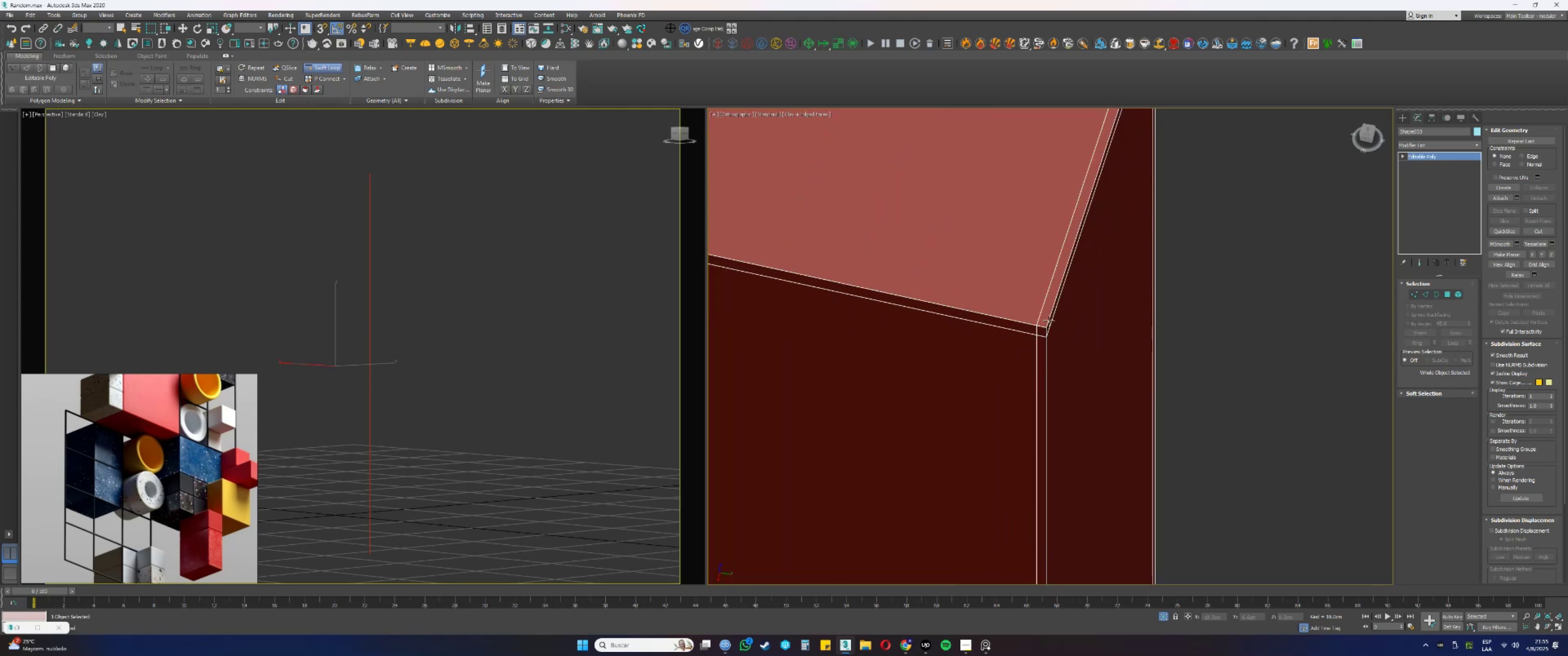 
left_click([1050, 320])
 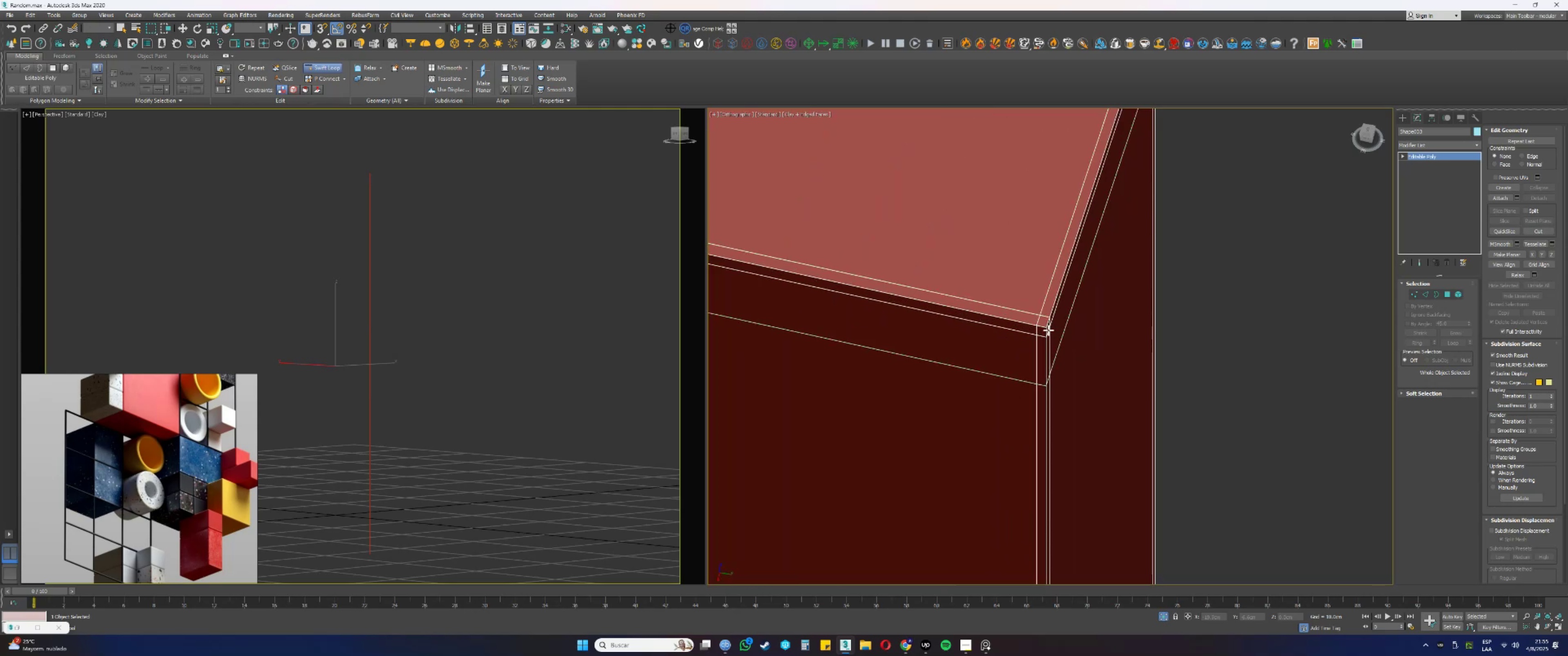 
scroll: coordinate [1021, 320], scroll_direction: down, amount: 19.0
 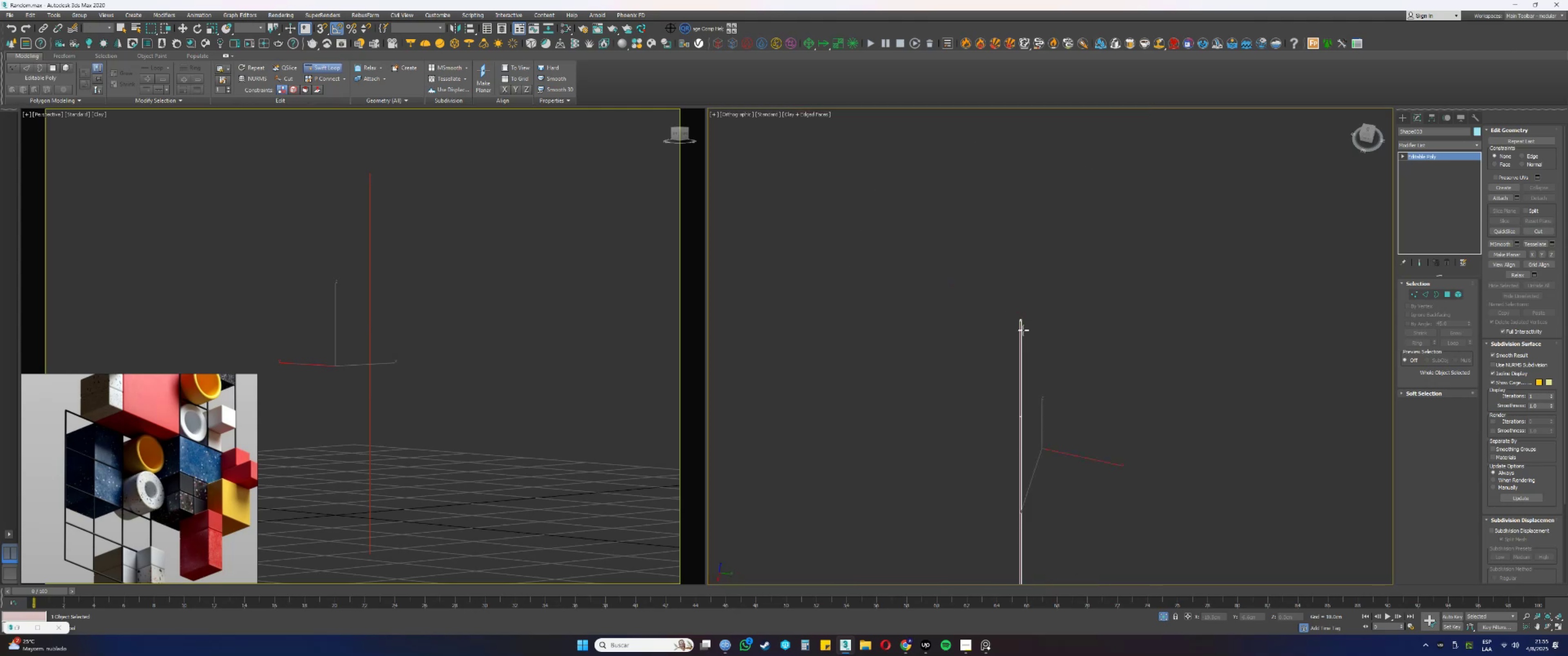 
hold_key(key=AltLeft, duration=0.62)
 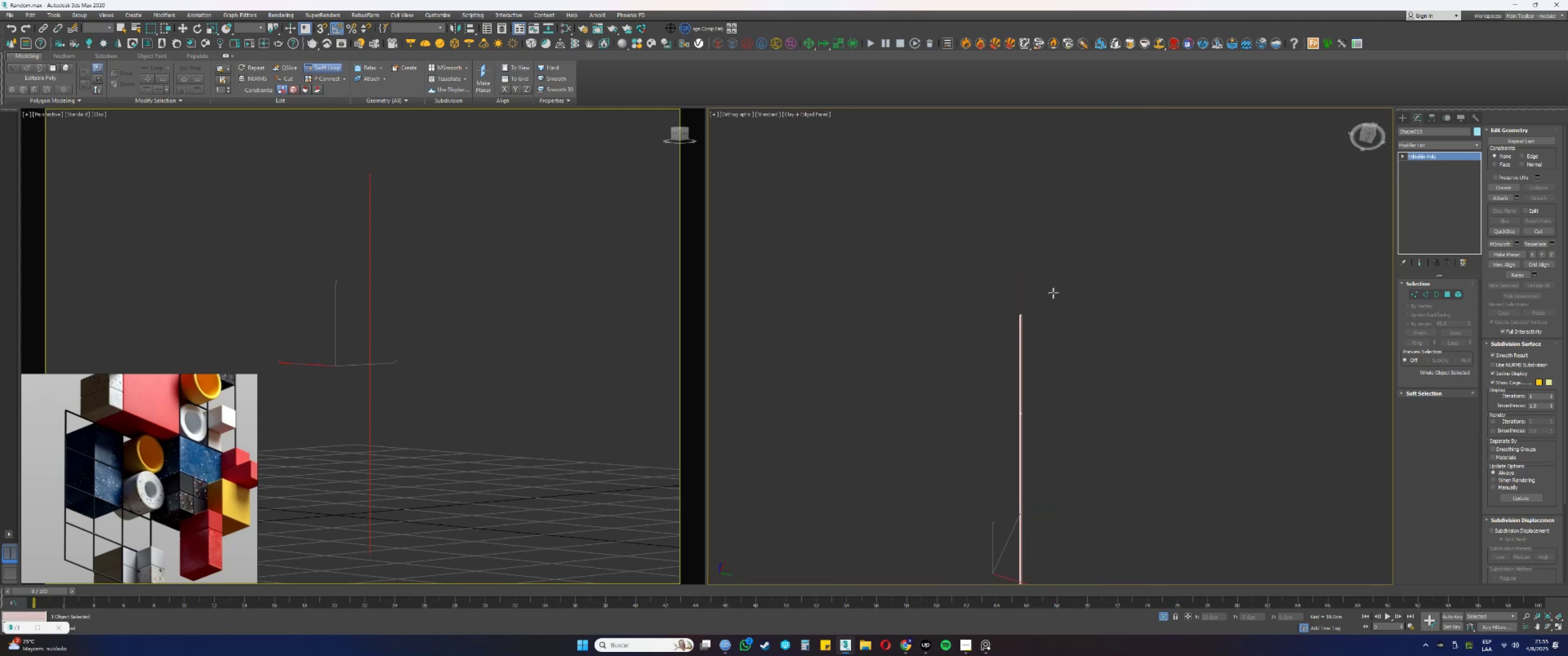 
scroll: coordinate [1045, 316], scroll_direction: down, amount: 3.0
 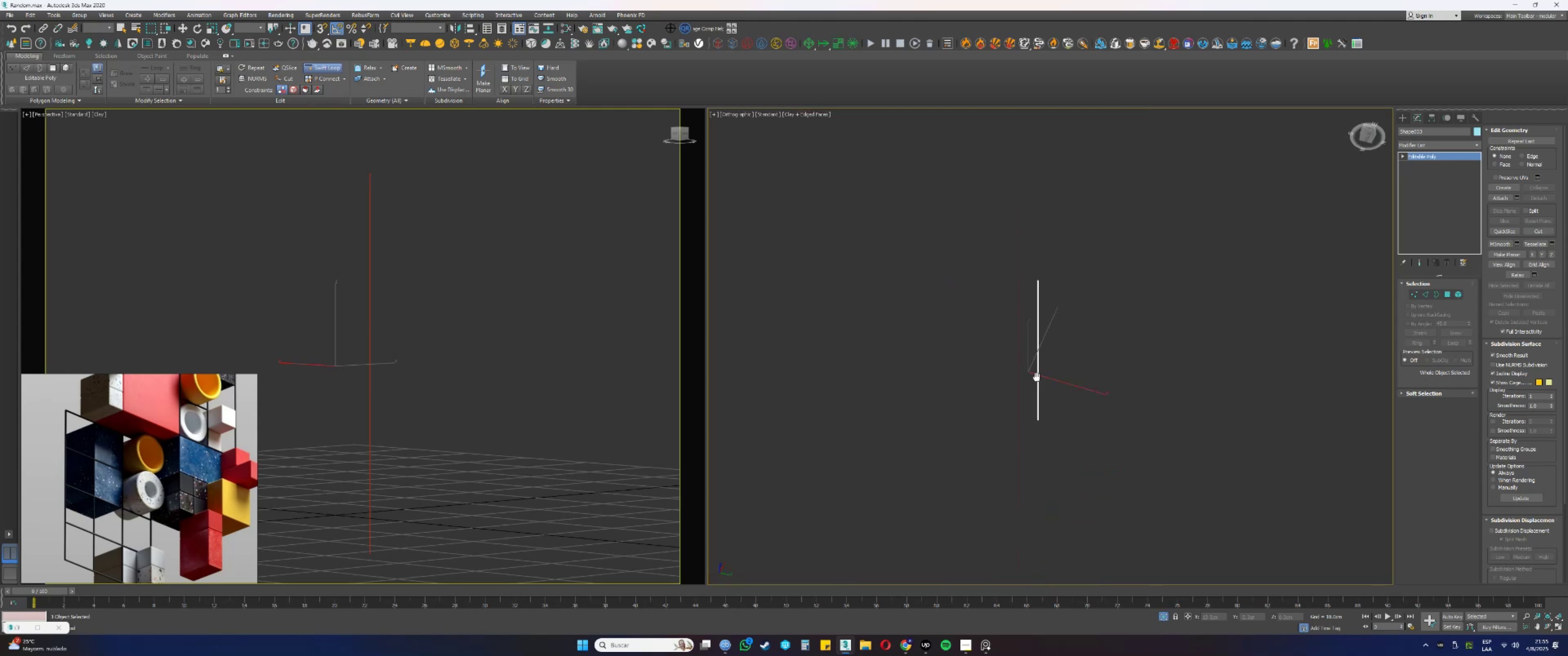 
key(Alt+AltLeft)
 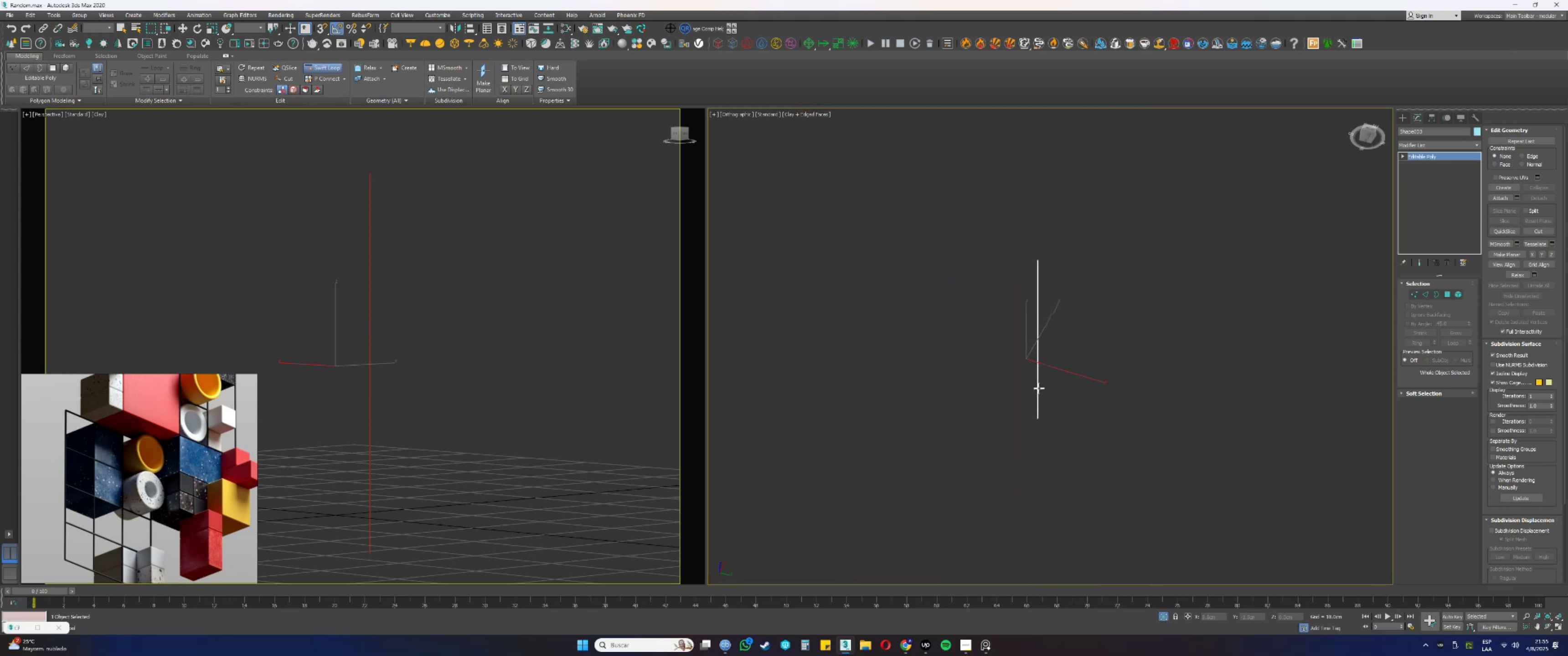 
scroll: coordinate [1052, 456], scroll_direction: up, amount: 18.0
 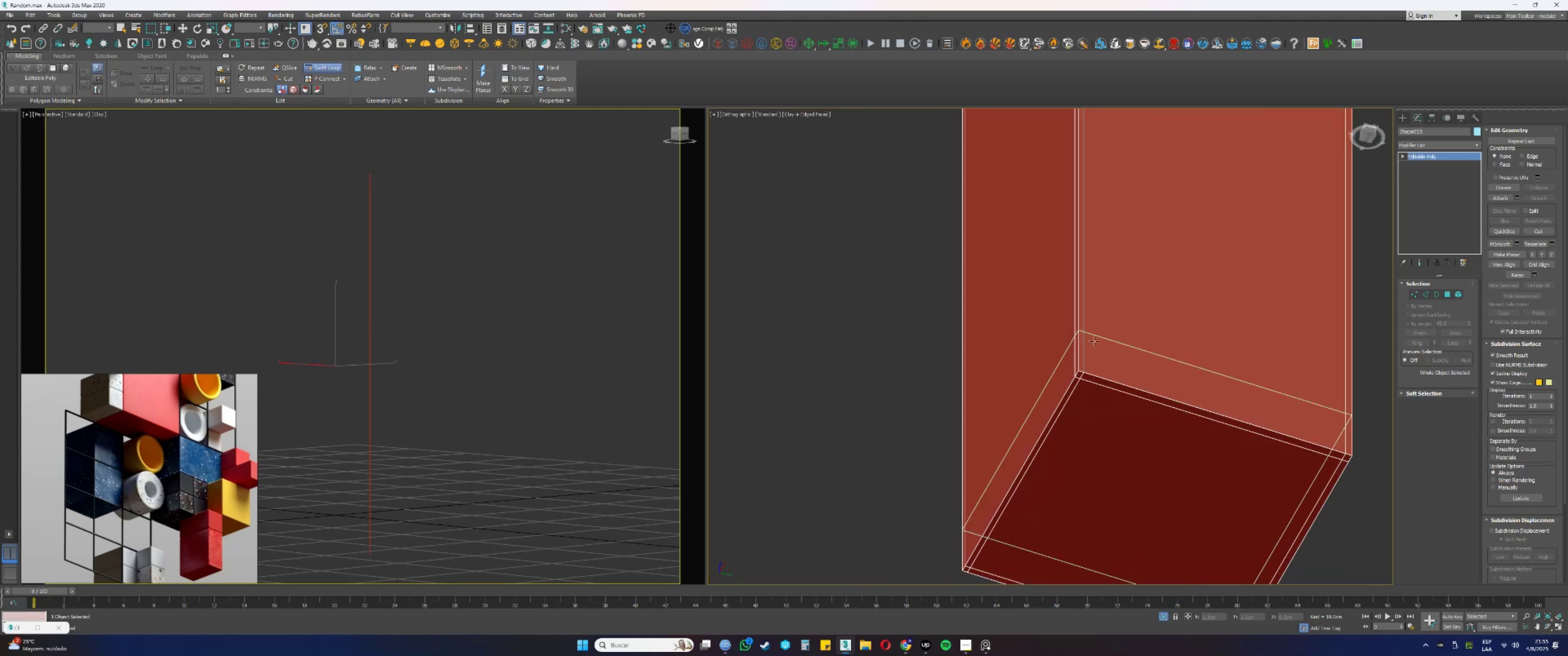 
left_click([1087, 342])
 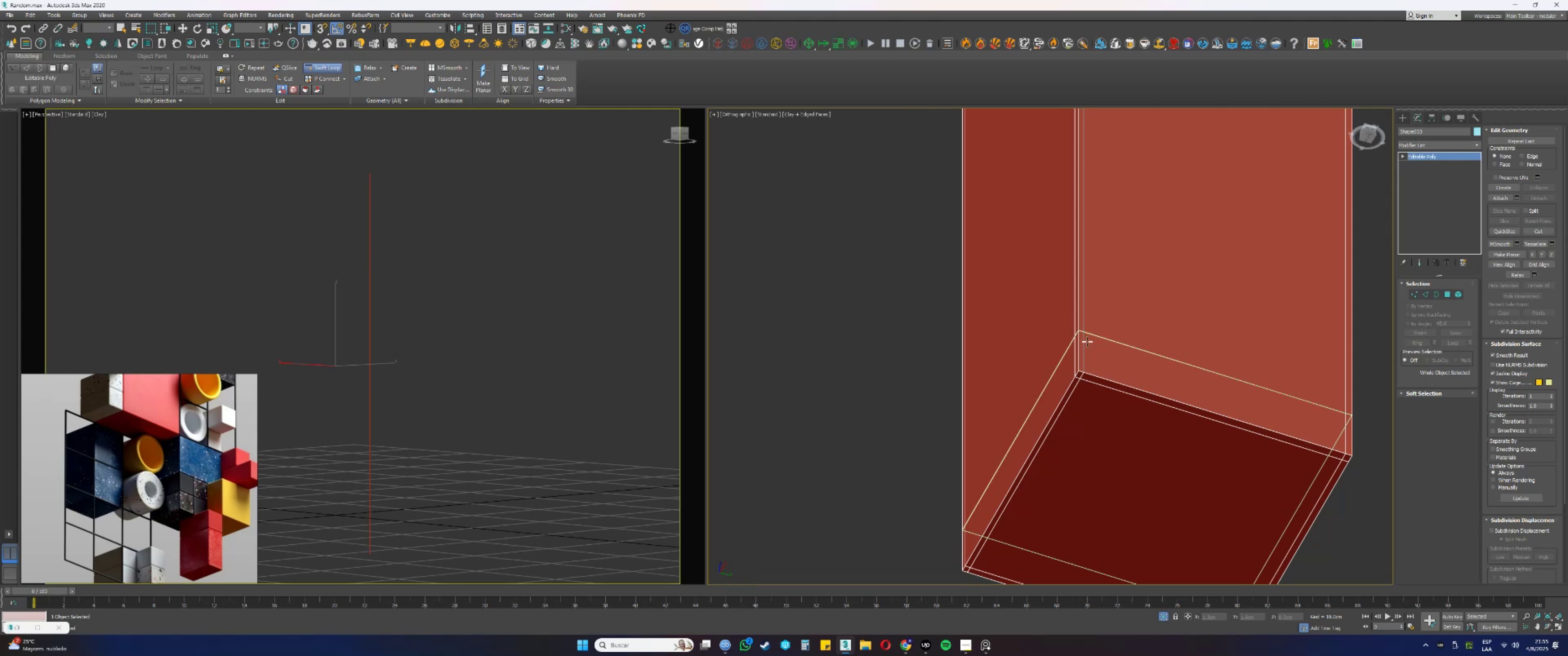 
hold_key(key=ControlLeft, duration=1.43)
hold_key(key=AltLeft, duration=1.42)
left_click_drag(start_coordinate=[1093, 339], to_coordinate=[1094, 365])
 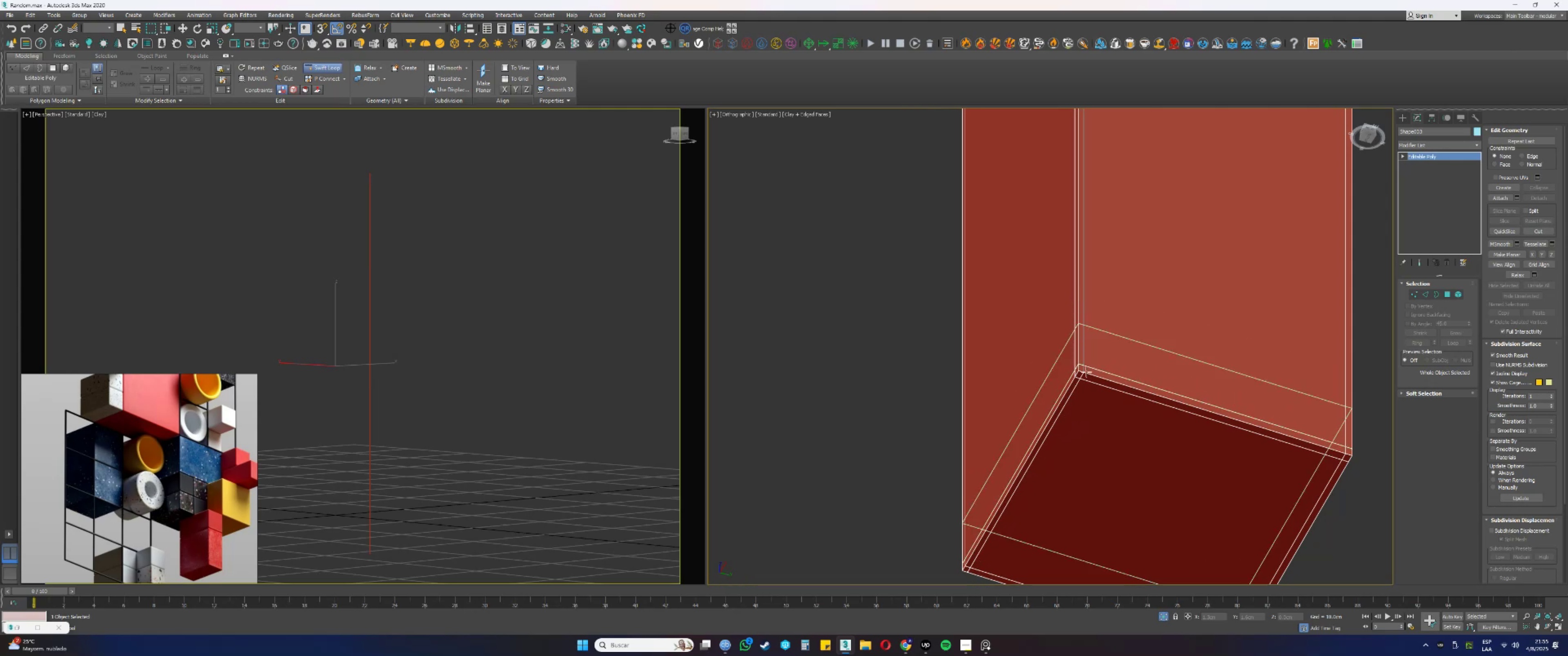 
scroll: coordinate [1080, 385], scroll_direction: down, amount: 9.0
 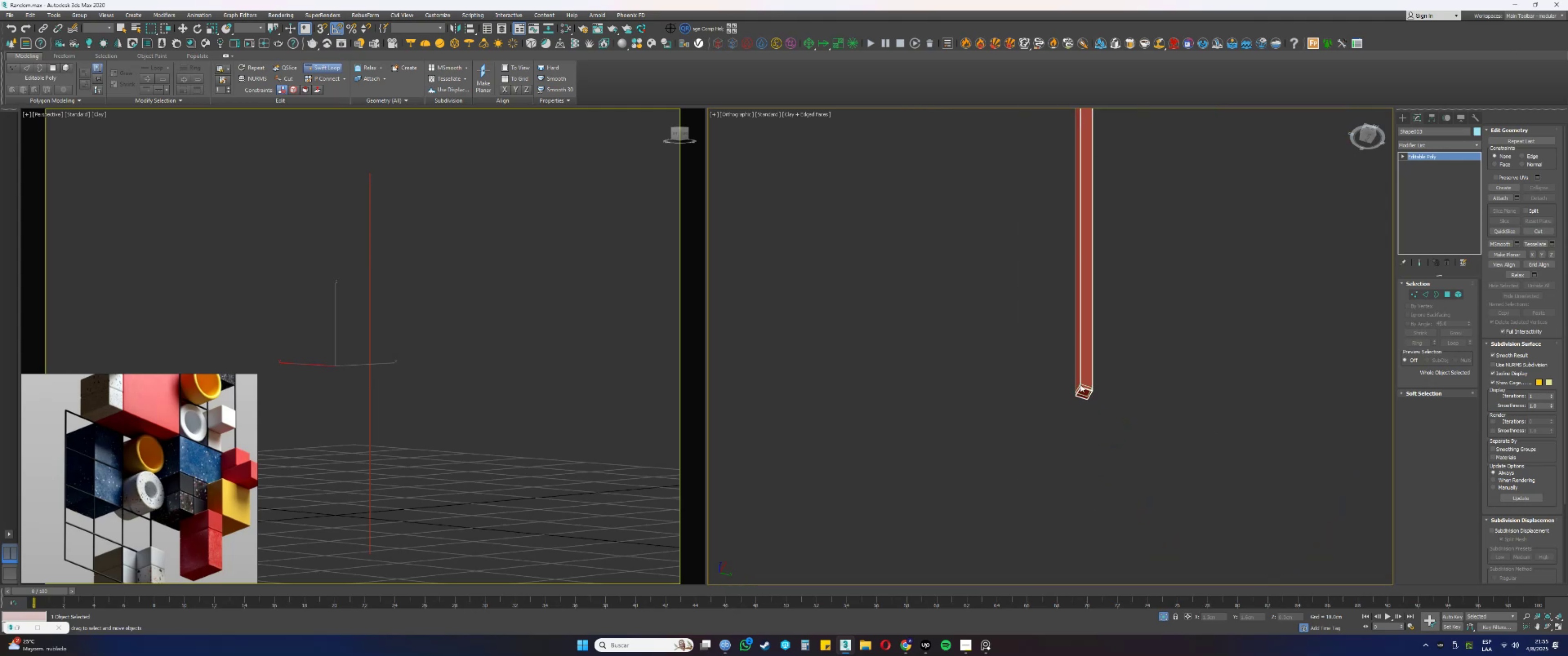 
right_click([1080, 384])
 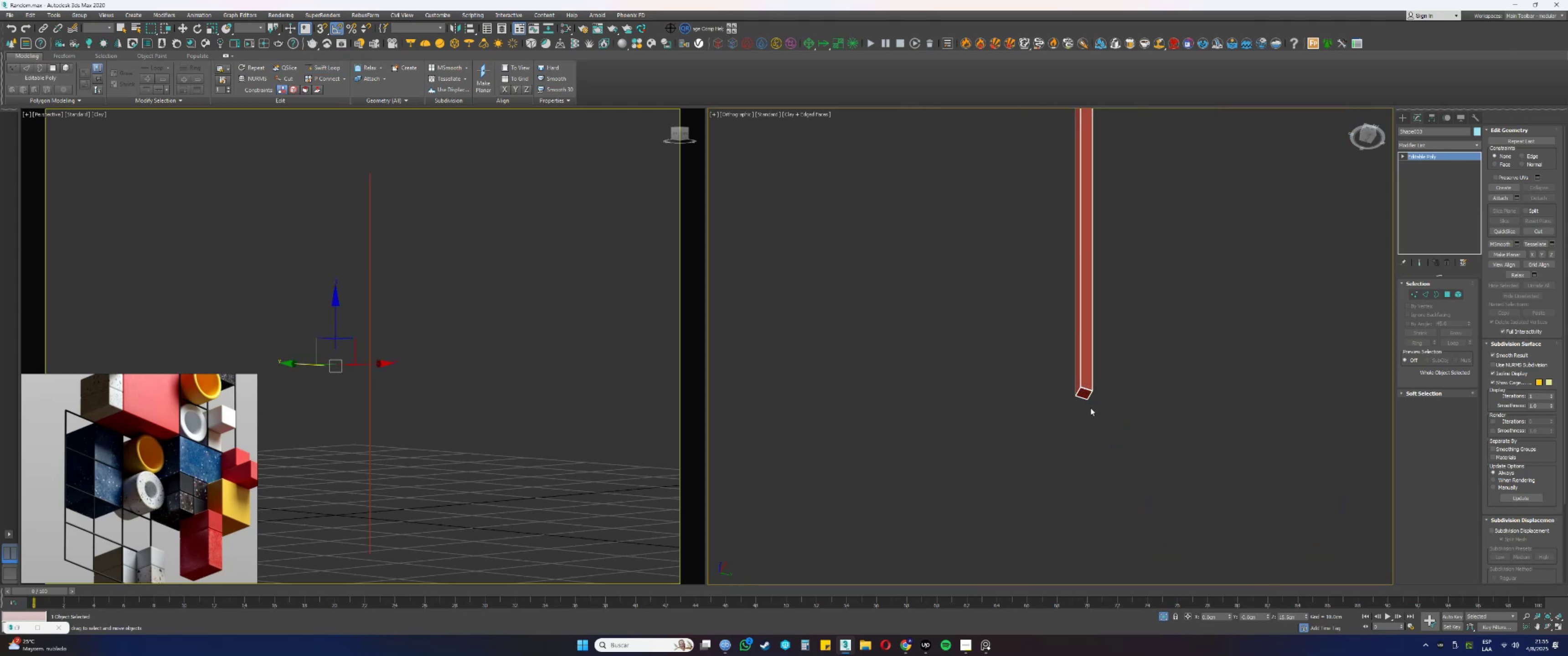 
scroll: coordinate [1093, 413], scroll_direction: down, amount: 5.0
 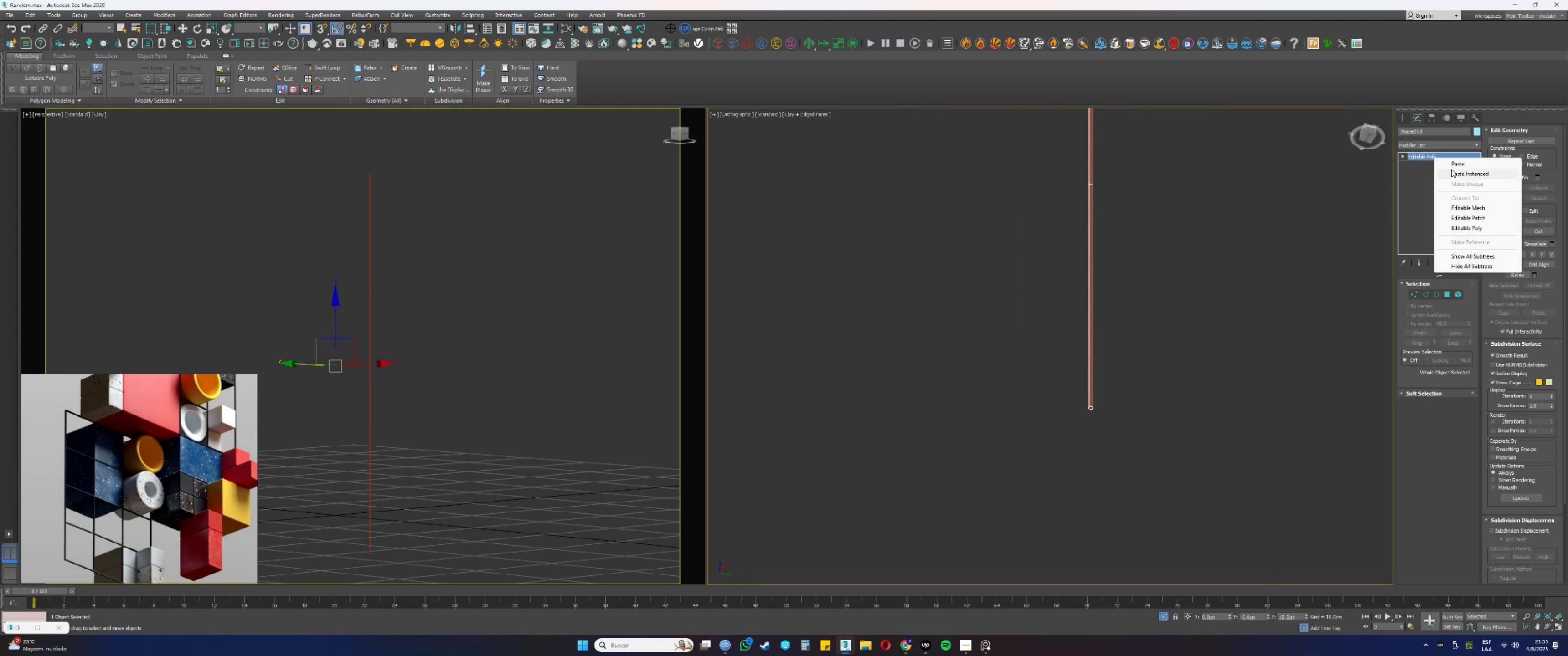 
left_click([1453, 173])
 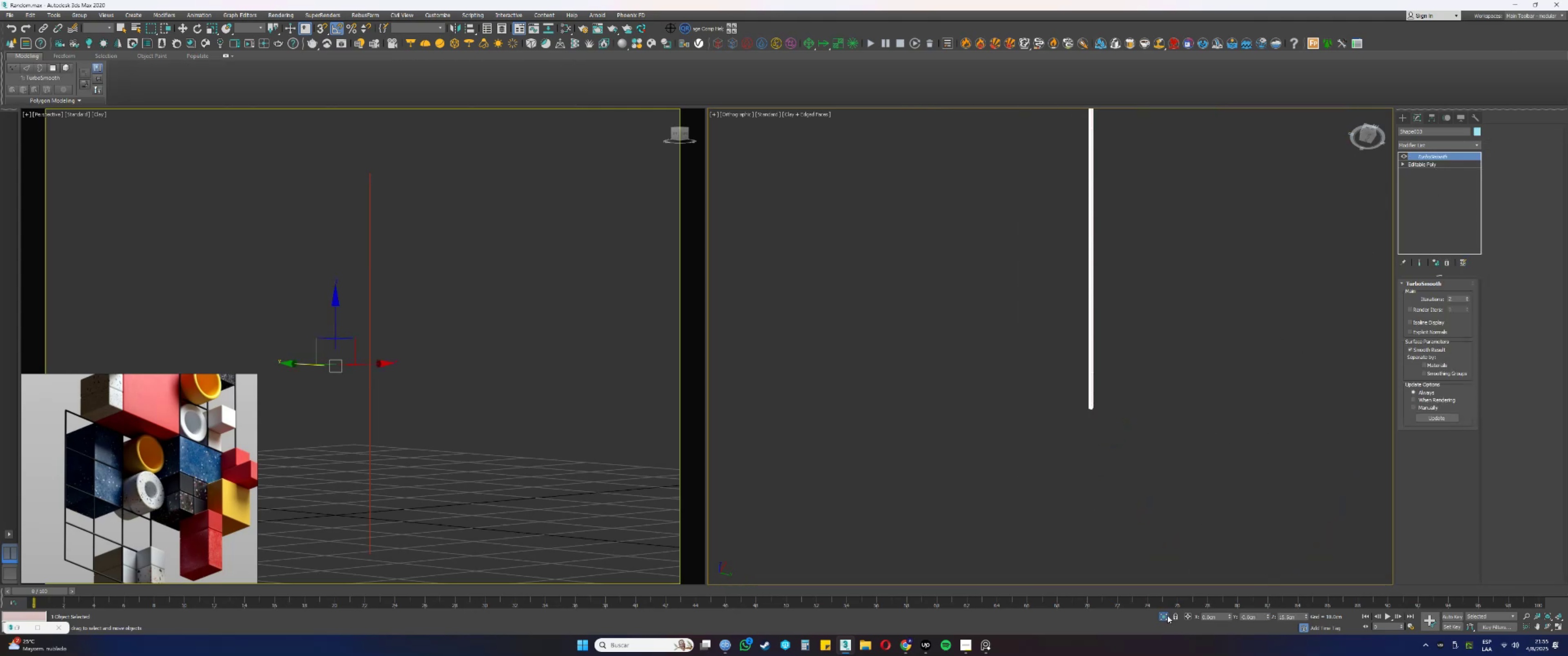 
left_click([1166, 615])
 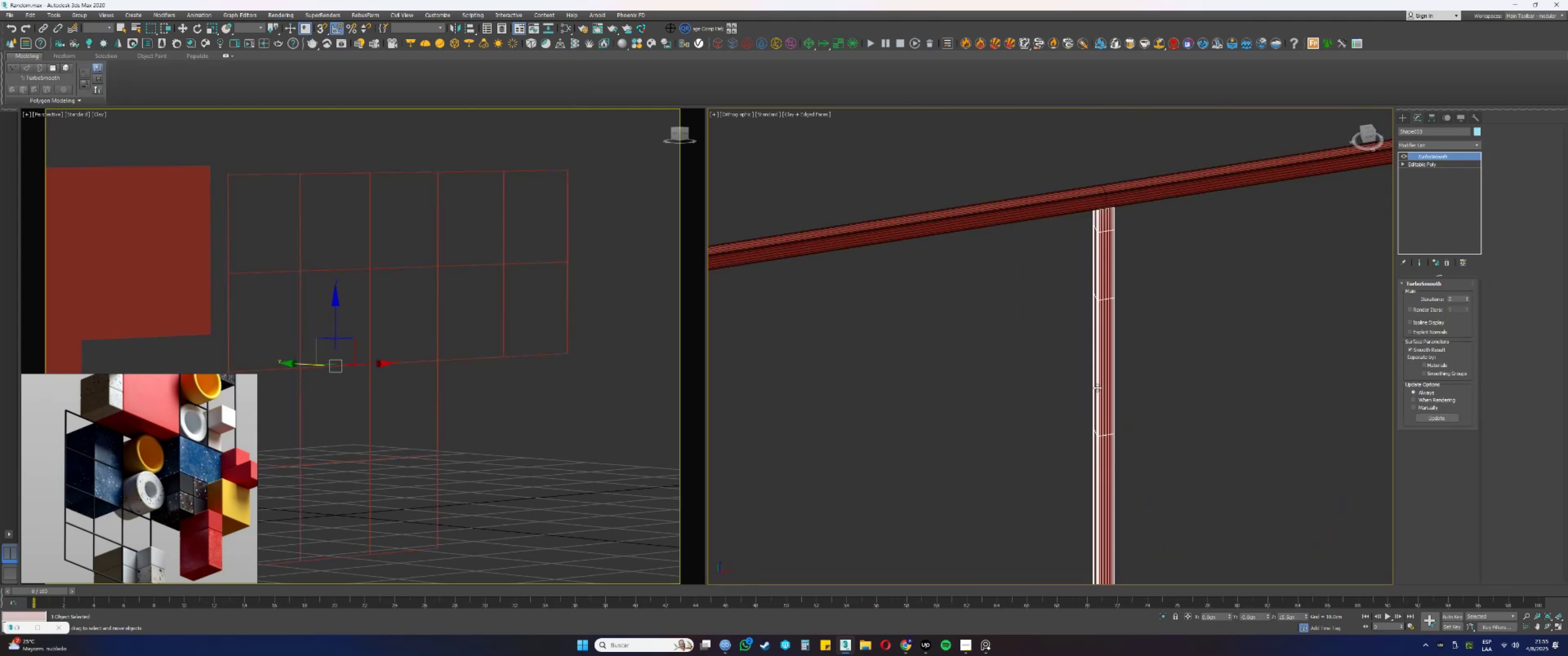 
key(F4)
 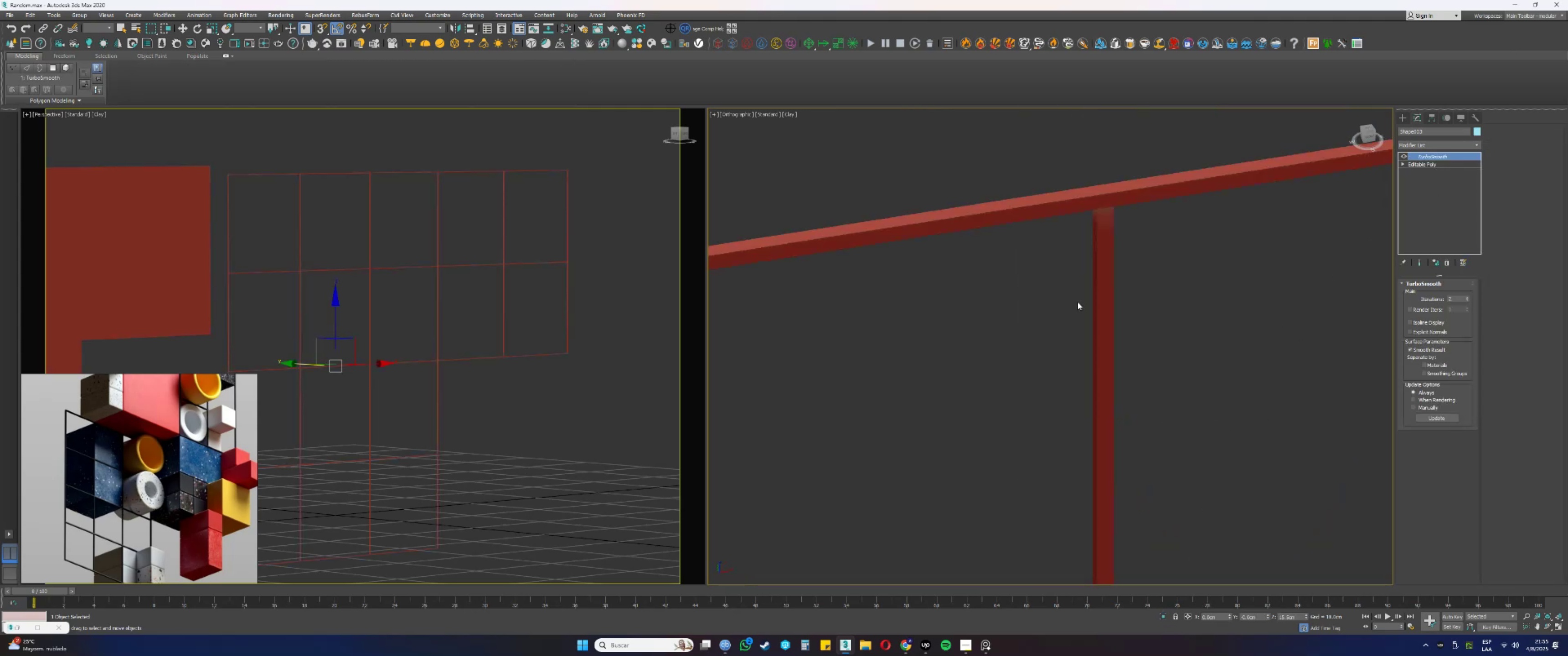 
scroll: coordinate [1078, 303], scroll_direction: down, amount: 9.0
 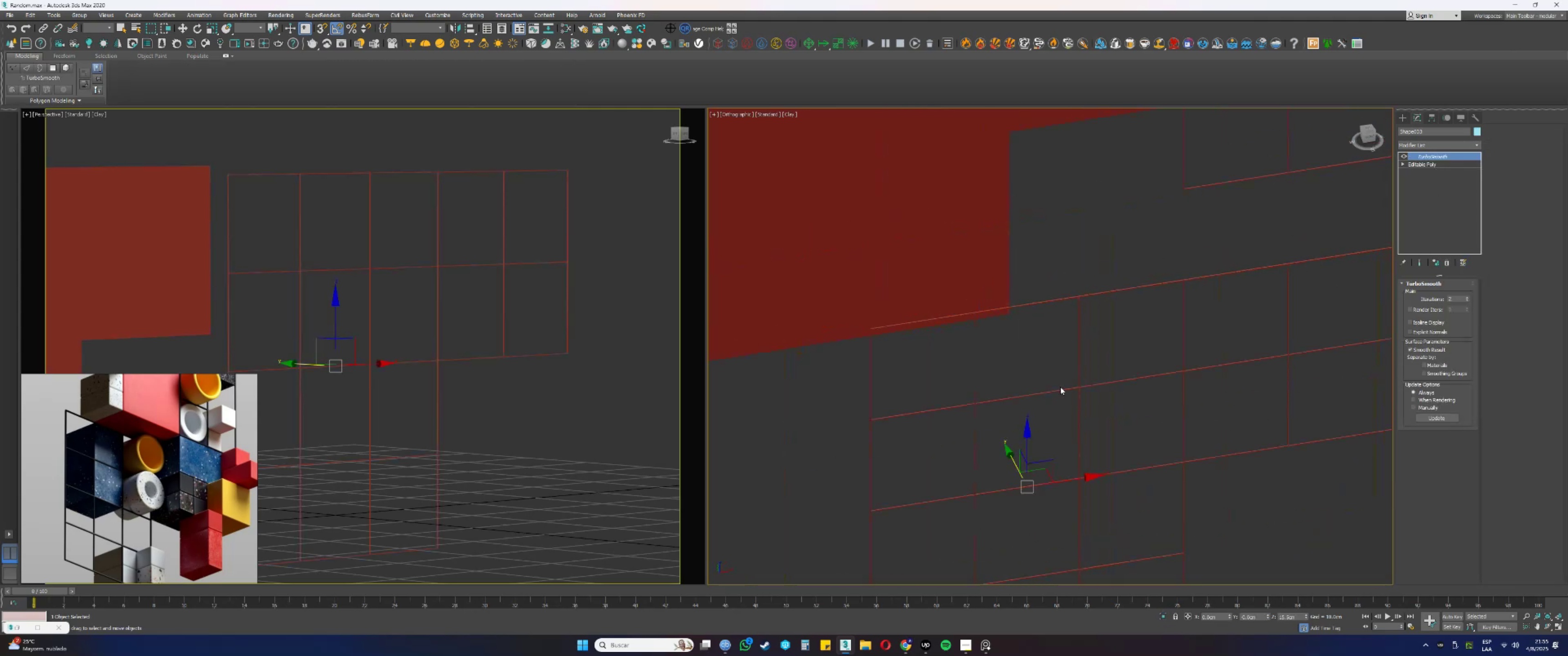 
key(Alt+AltLeft)
 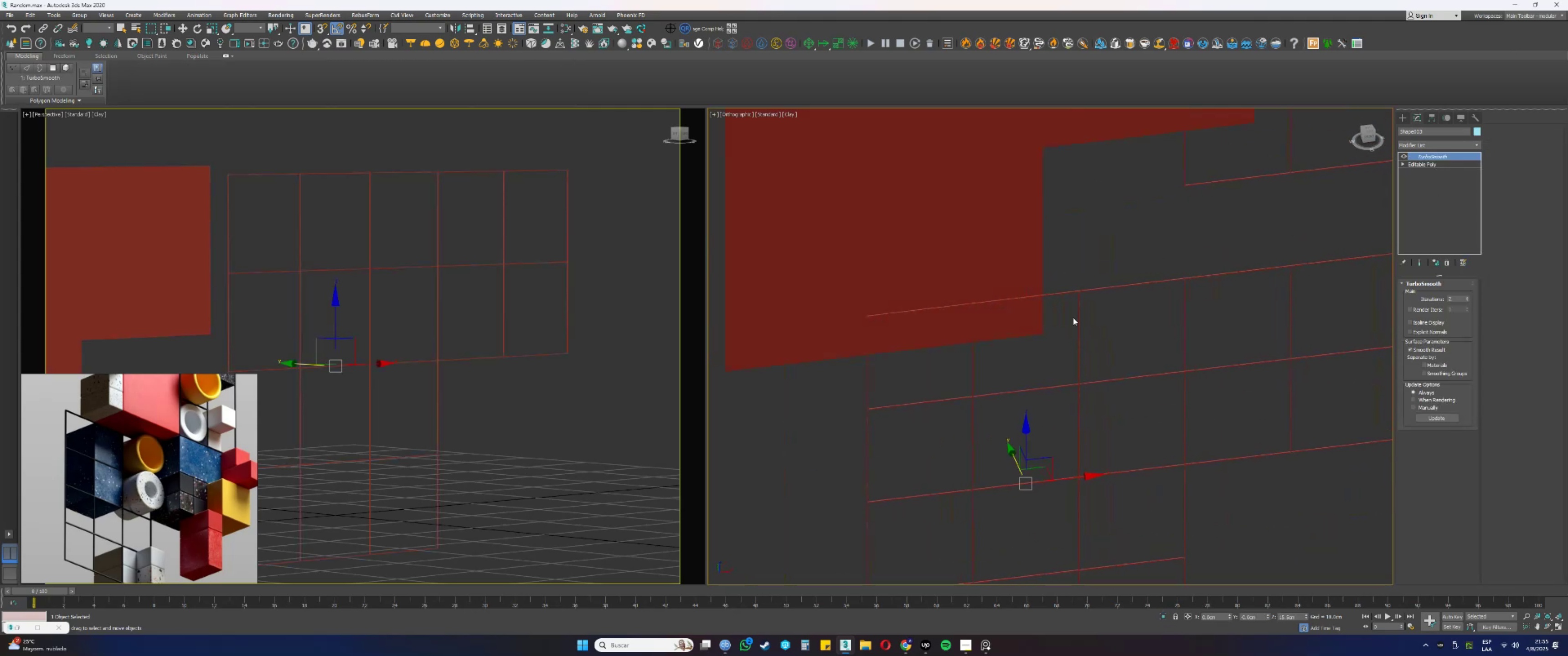 
scroll: coordinate [1074, 243], scroll_direction: up, amount: 12.0
 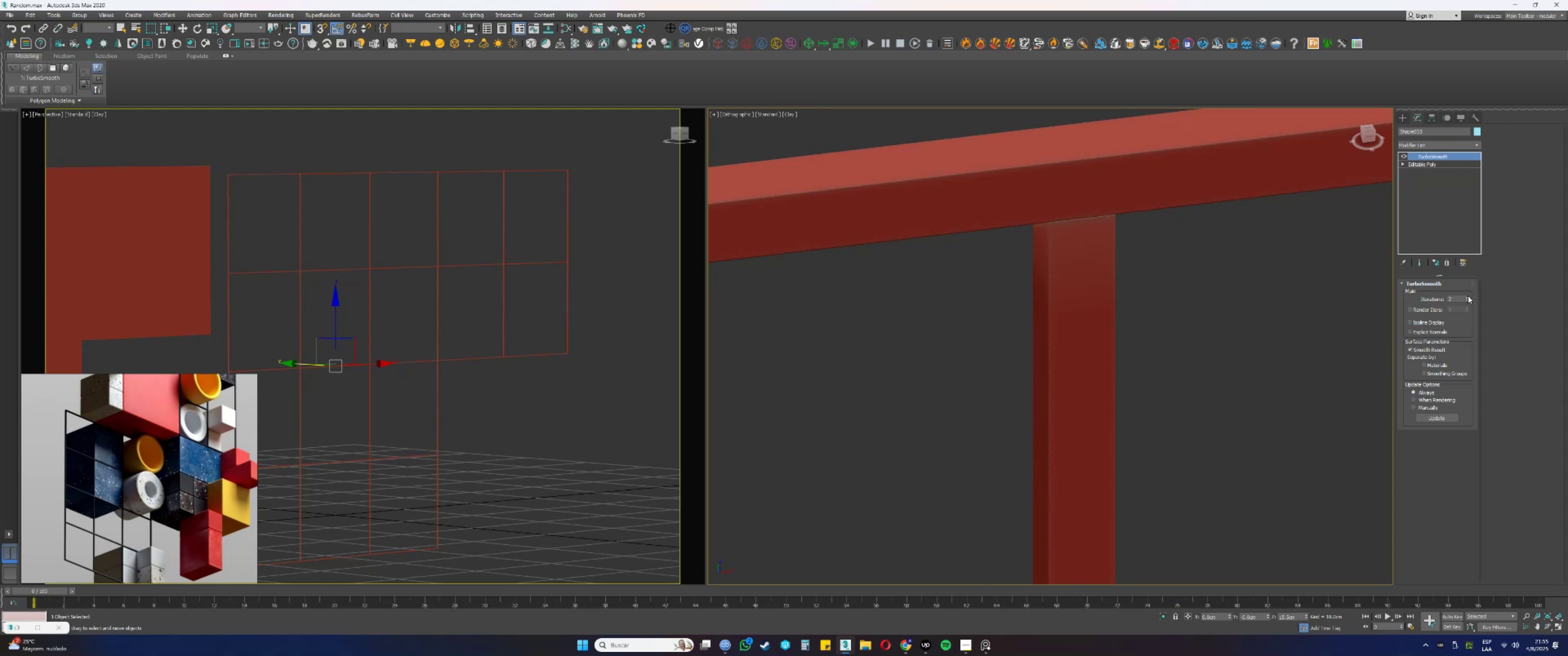 
double_click([1468, 296])
 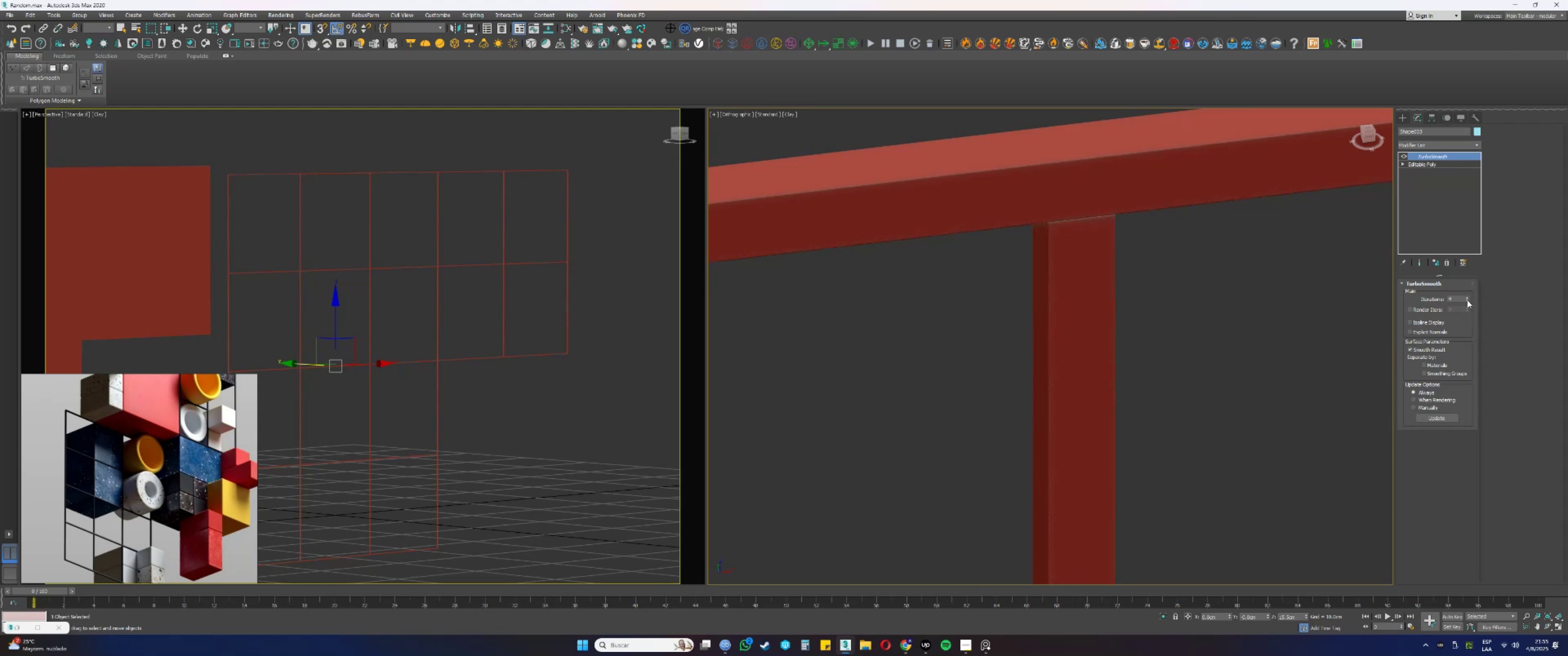 
key(F4)
 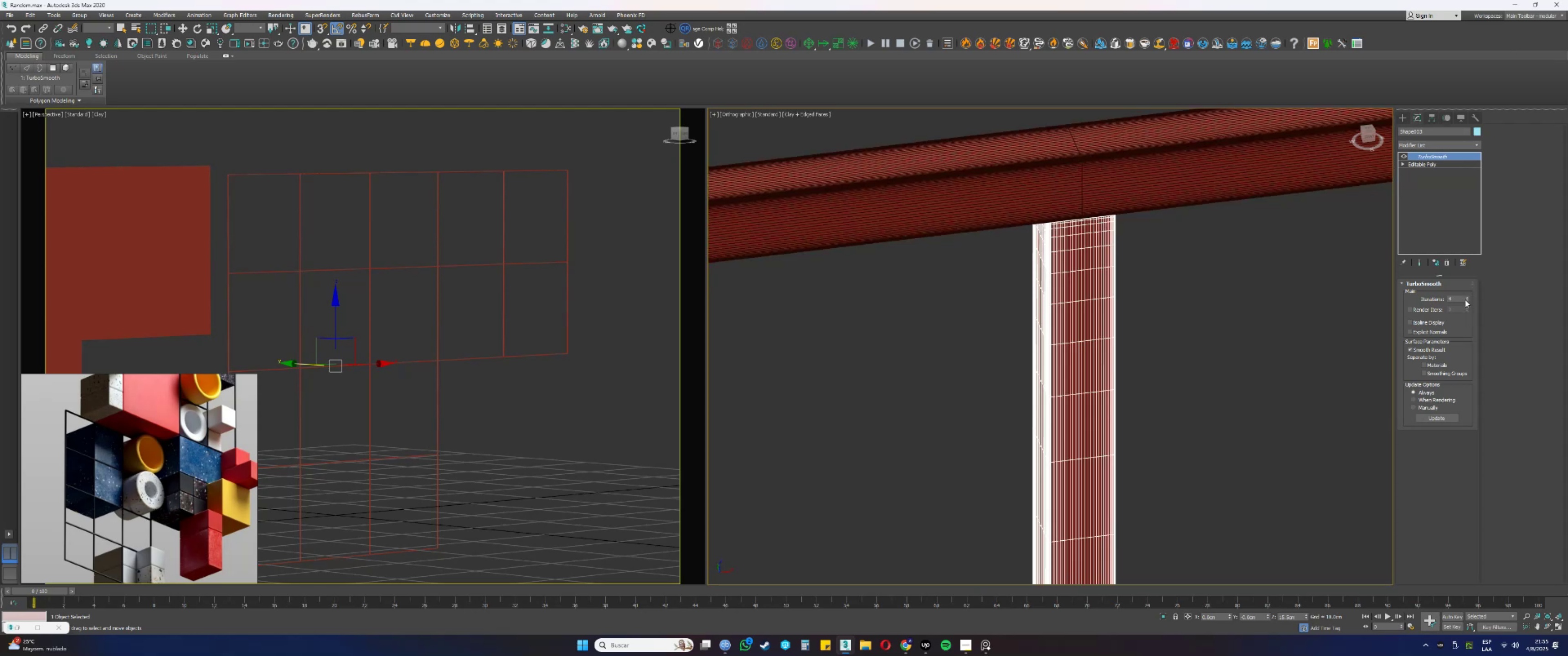 
key(F4)
 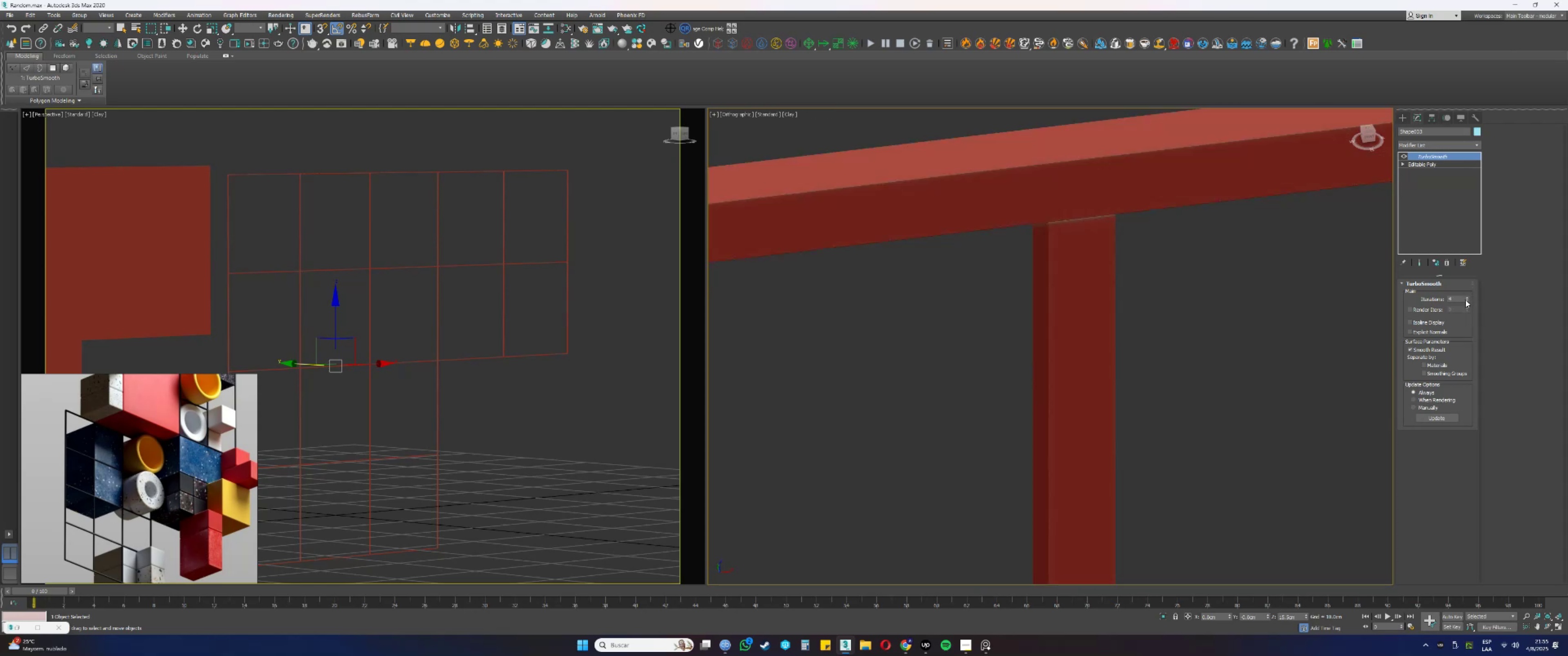 
double_click([1466, 300])
 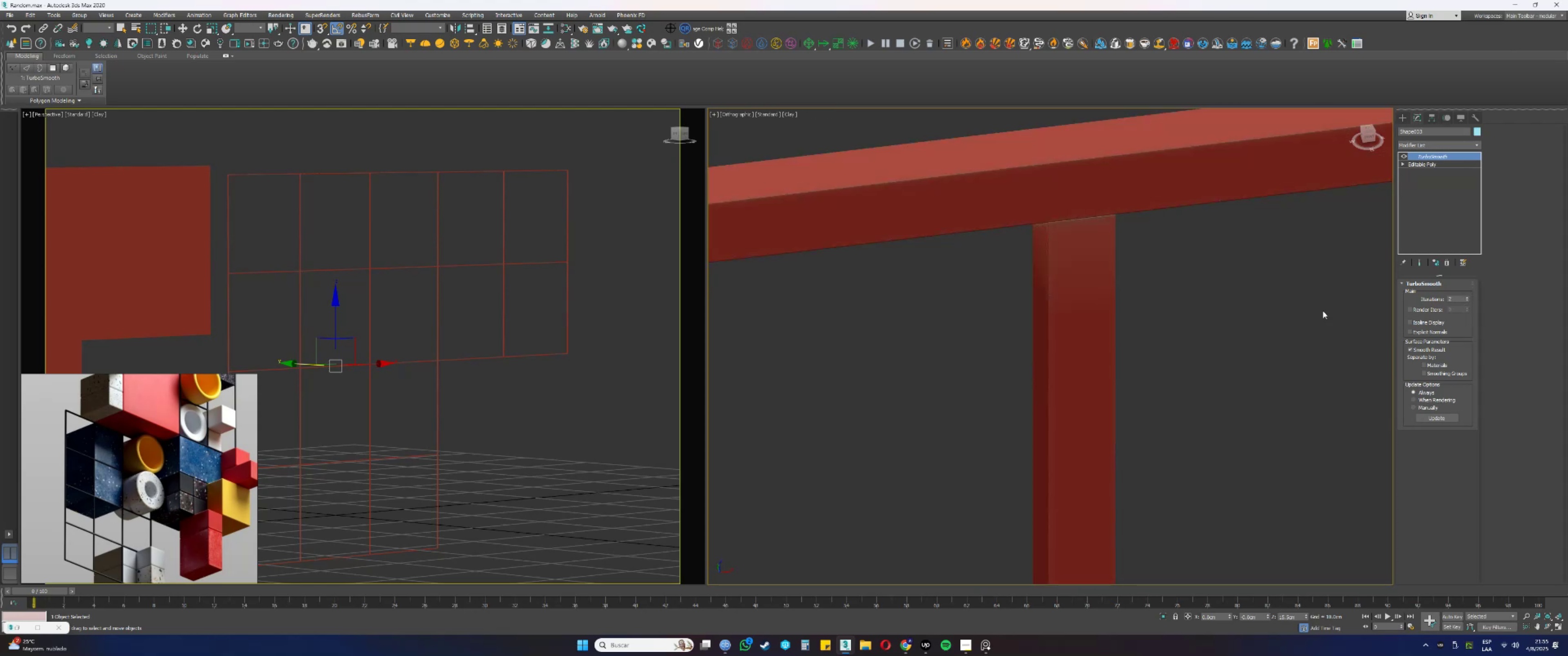 
scroll: coordinate [1062, 245], scroll_direction: down, amount: 14.0
 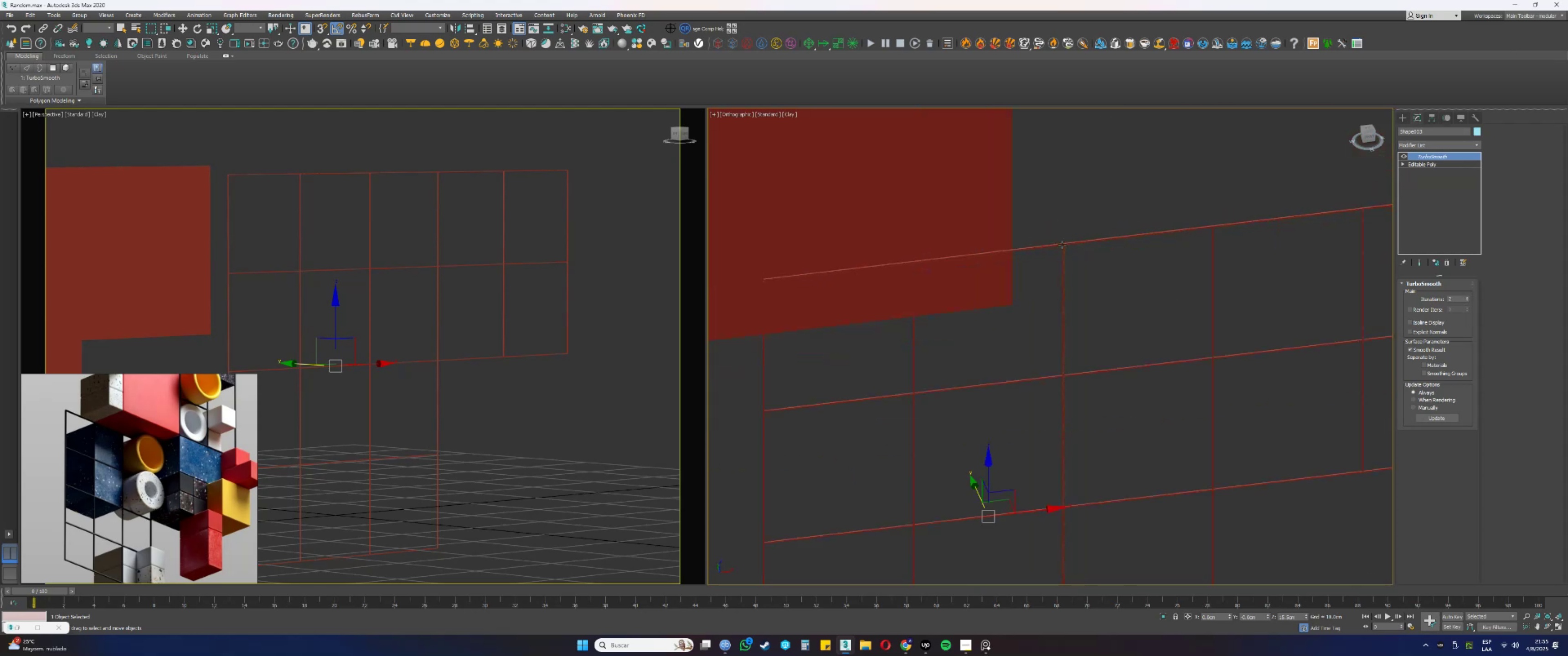 
key(F4)
 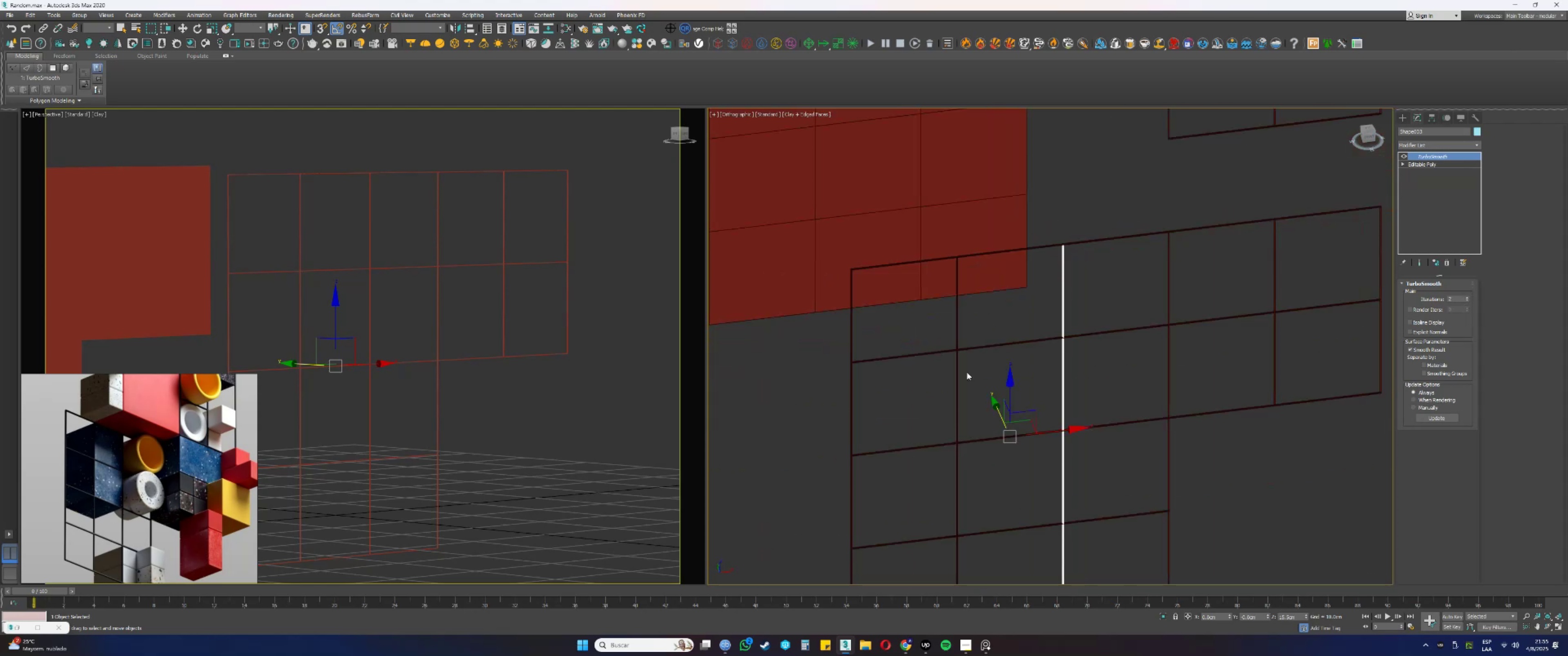 
scroll: coordinate [960, 360], scroll_direction: up, amount: 4.0
 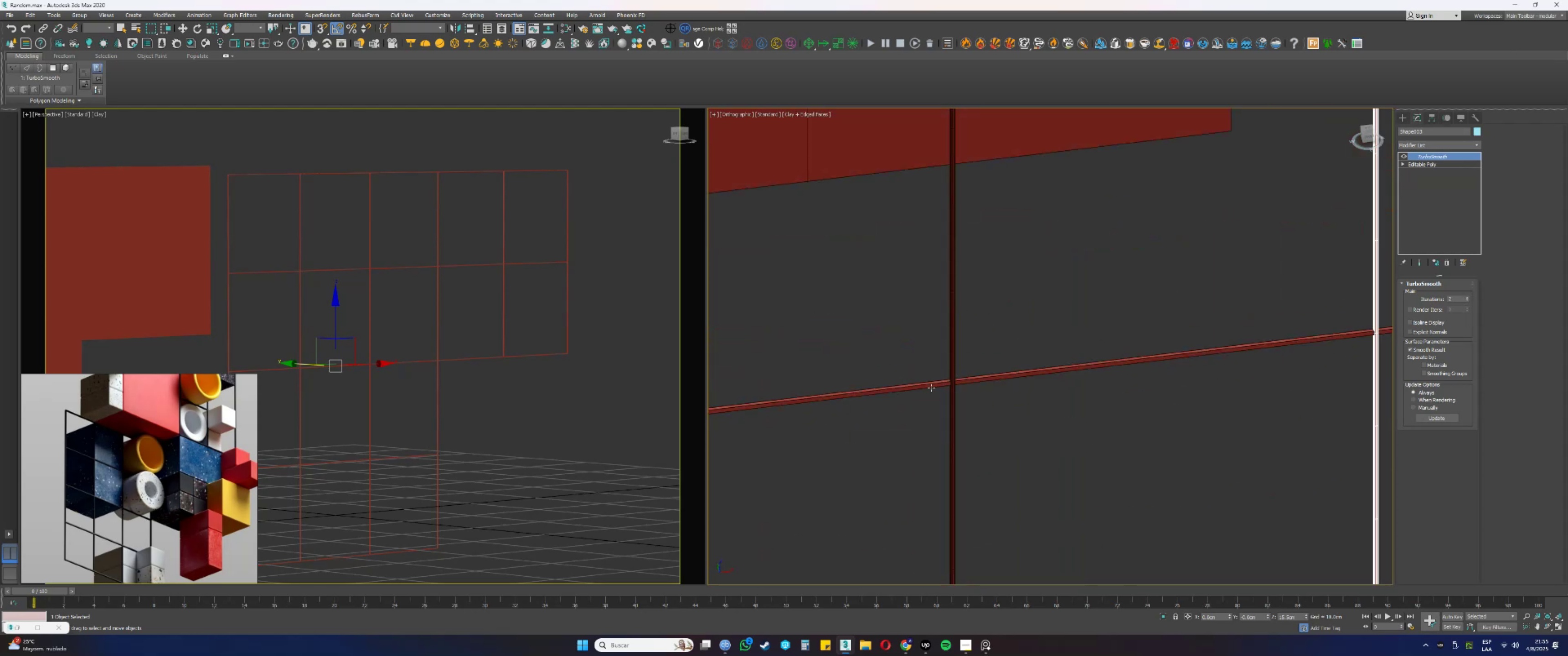 
left_click_drag(start_coordinate=[915, 363], to_coordinate=[911, 413])
 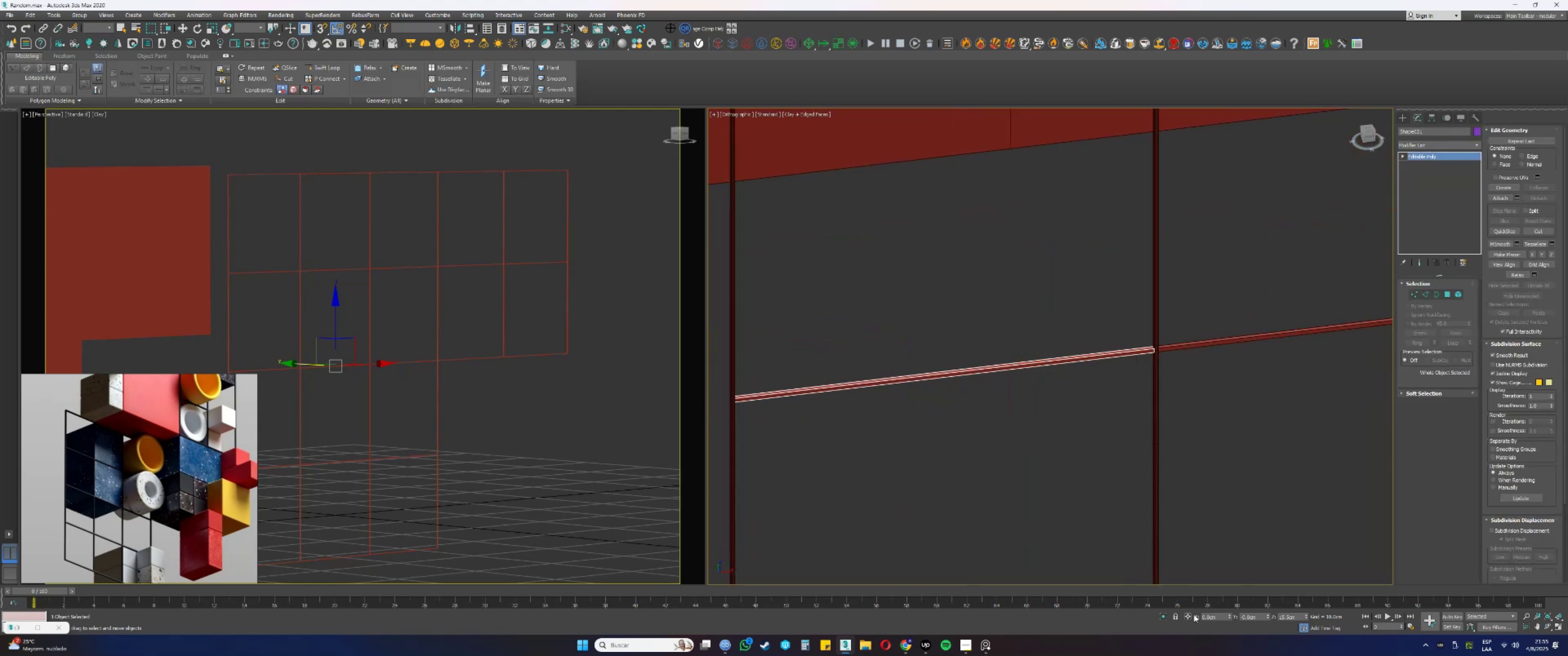 
left_click([1167, 611])
 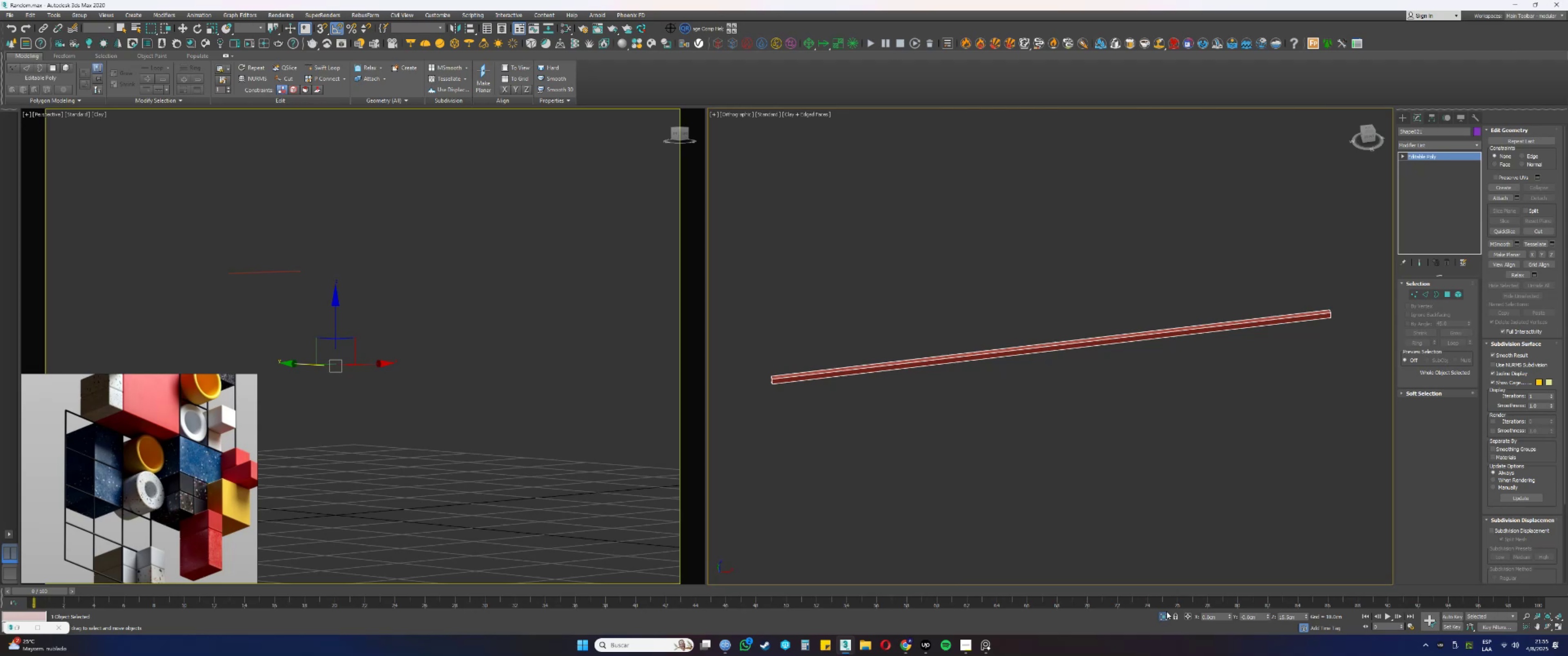 
hold_key(key=AltLeft, duration=0.54)
 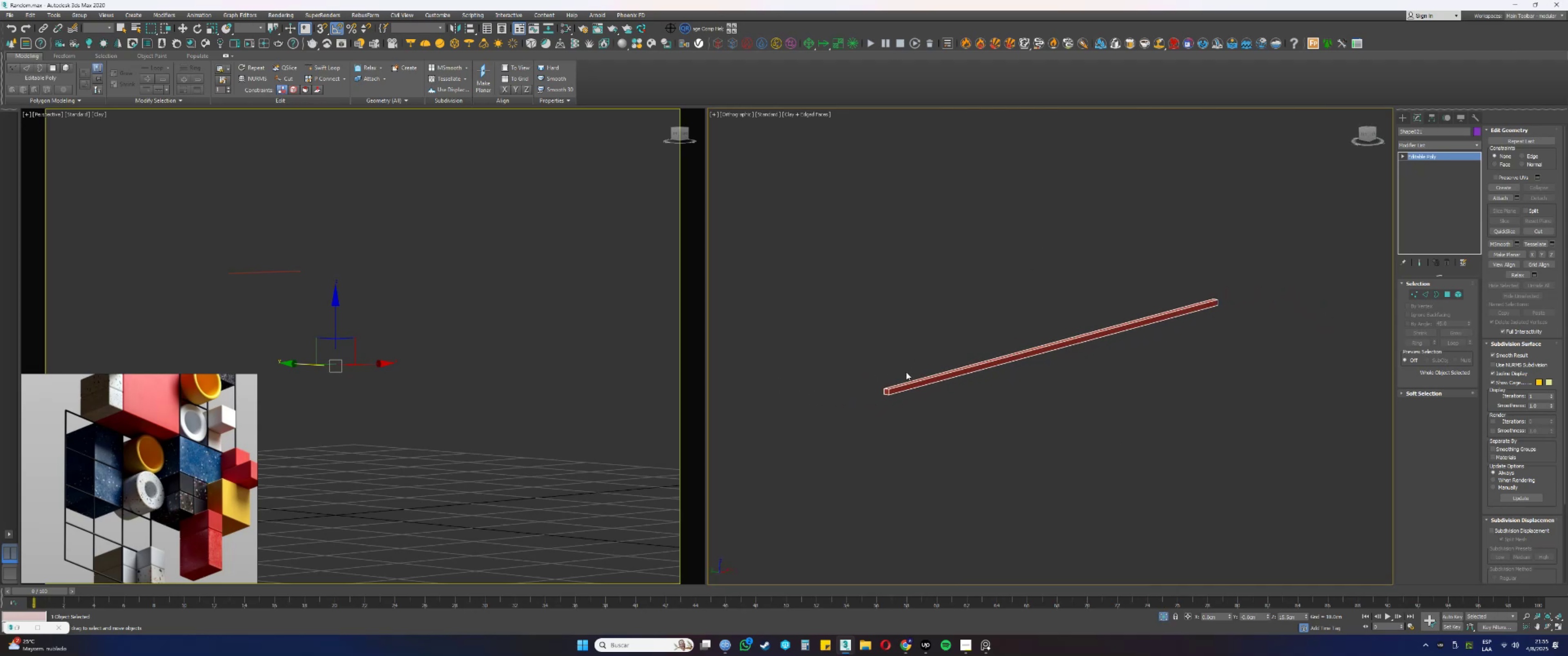 
scroll: coordinate [894, 387], scroll_direction: up, amount: 10.0
 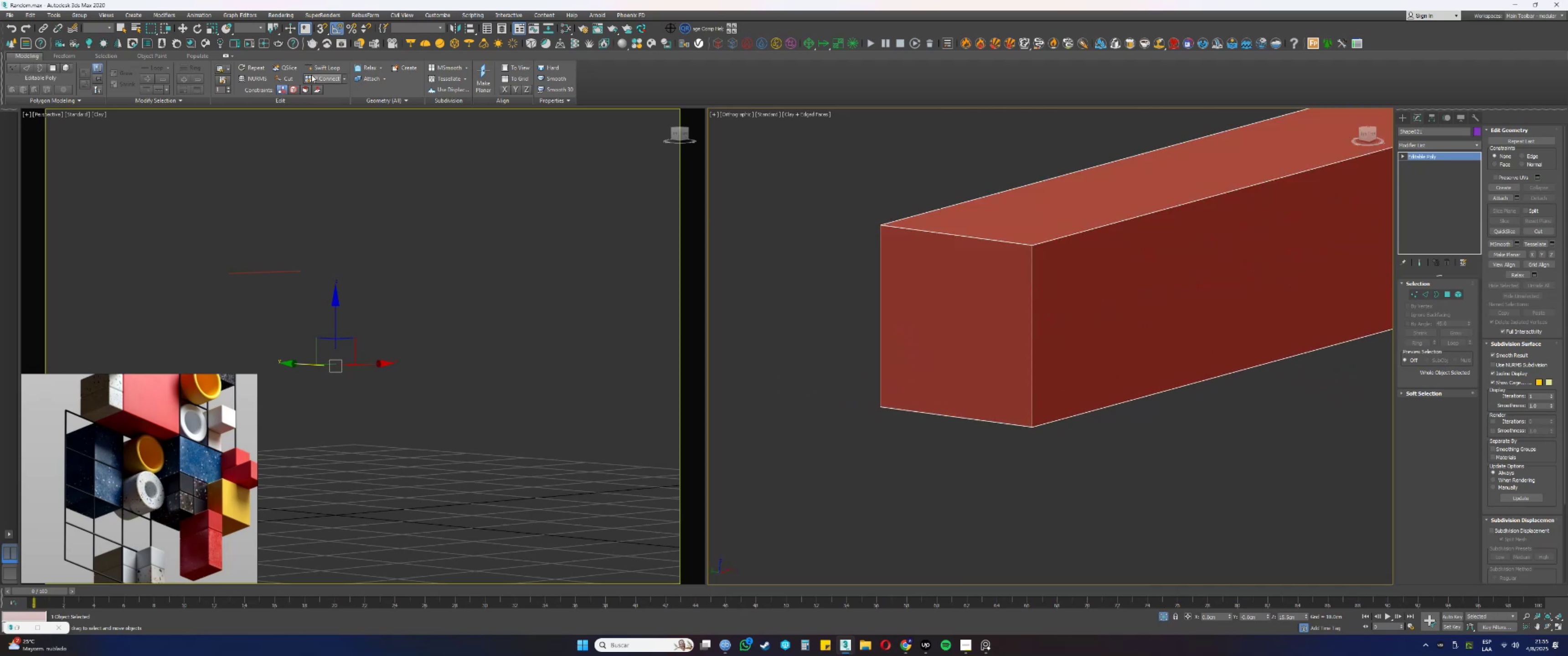 
left_click([312, 71])
 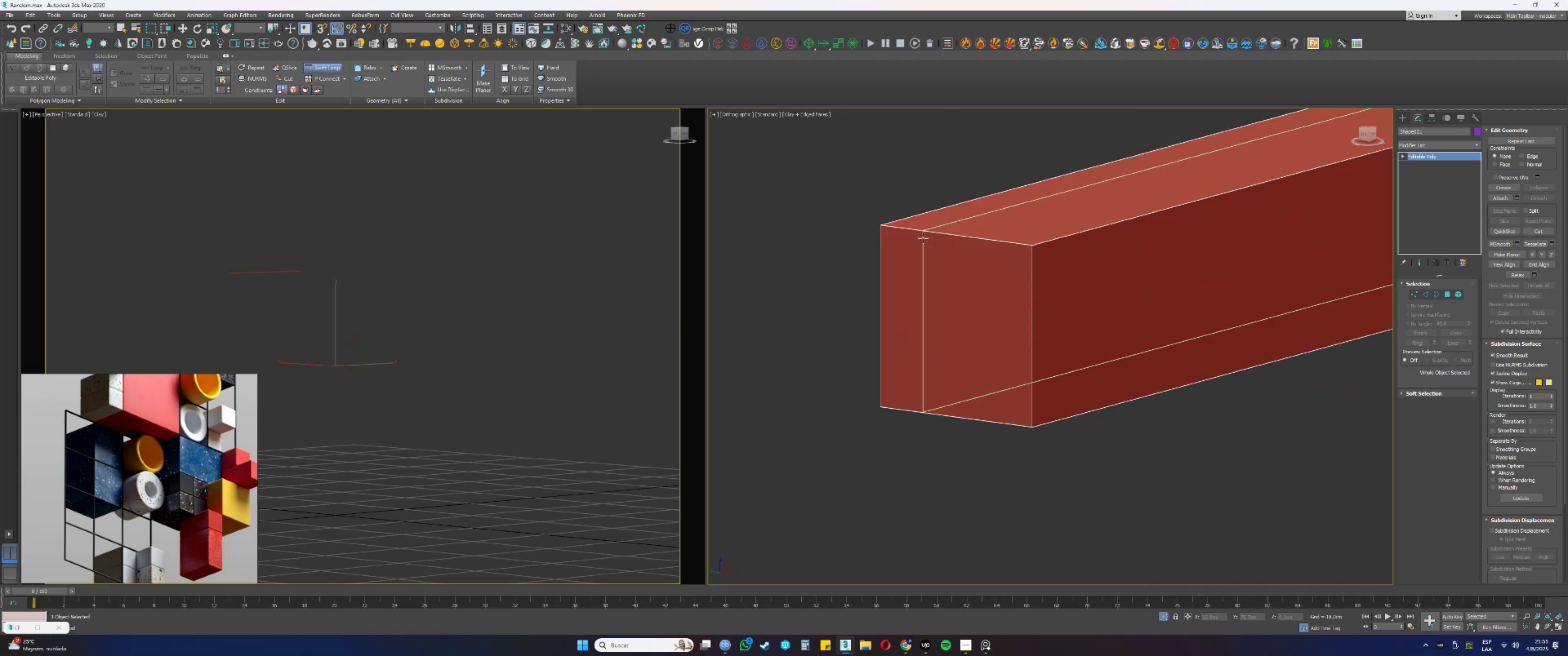 
scroll: coordinate [1006, 234], scroll_direction: up, amount: 2.0
 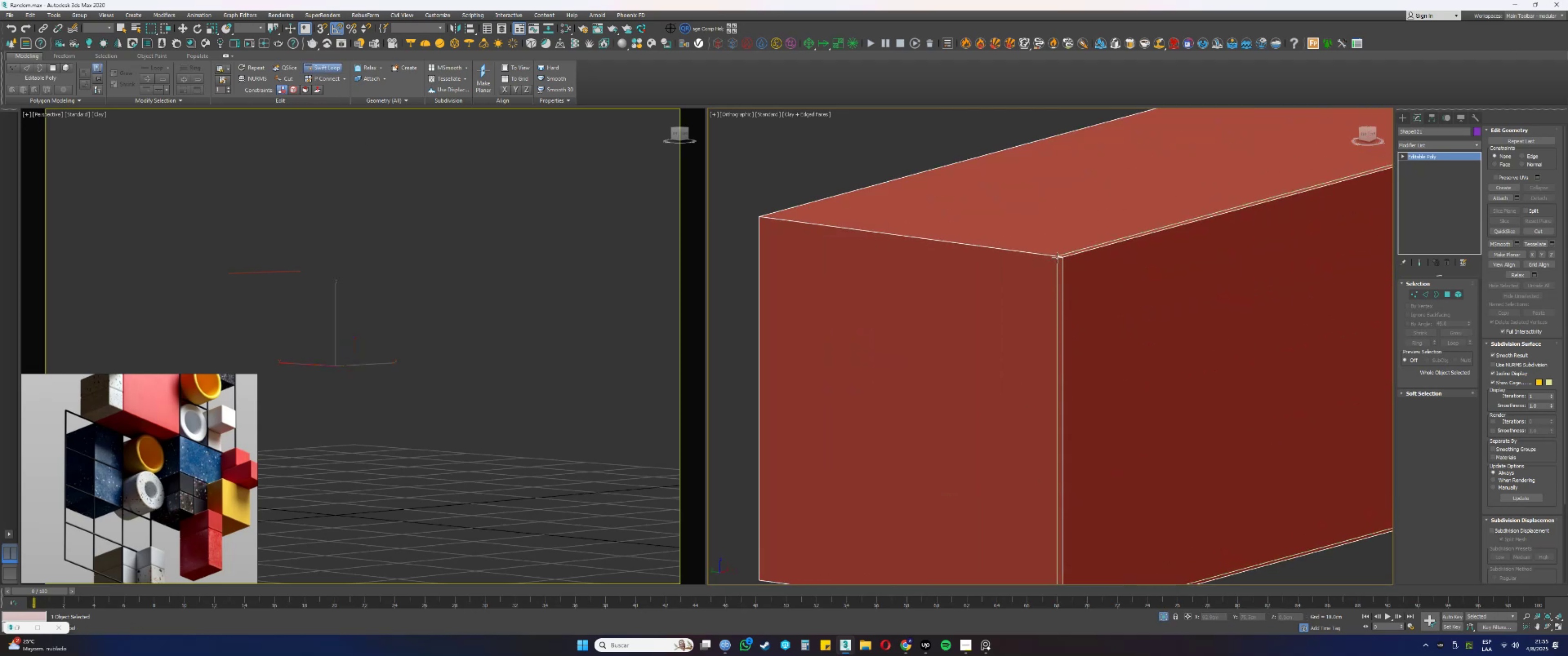 
left_click([1056, 257])
 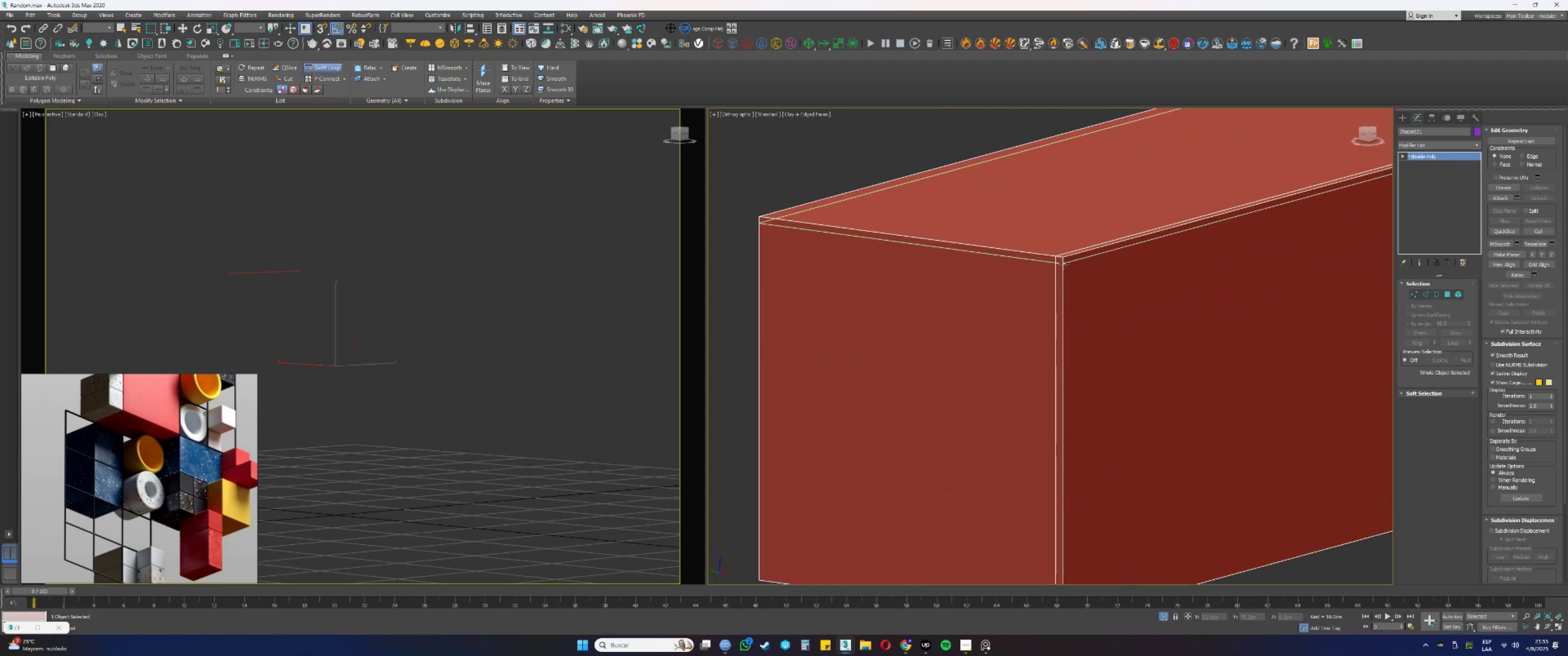 
double_click([1076, 260])
 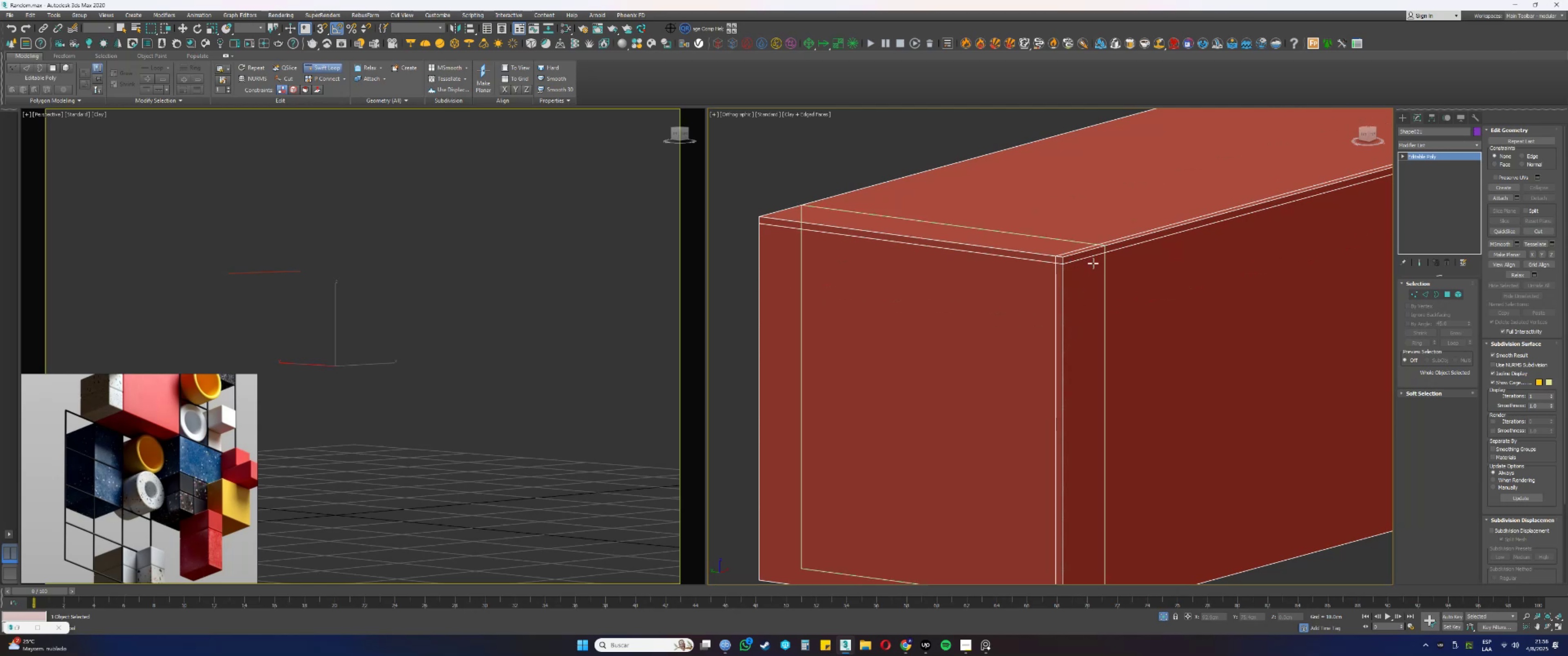 
hold_key(key=AltLeft, duration=1.39)
hold_key(key=ControlLeft, duration=1.34)
left_click_drag(start_coordinate=[1104, 266], to_coordinate=[1071, 273])
 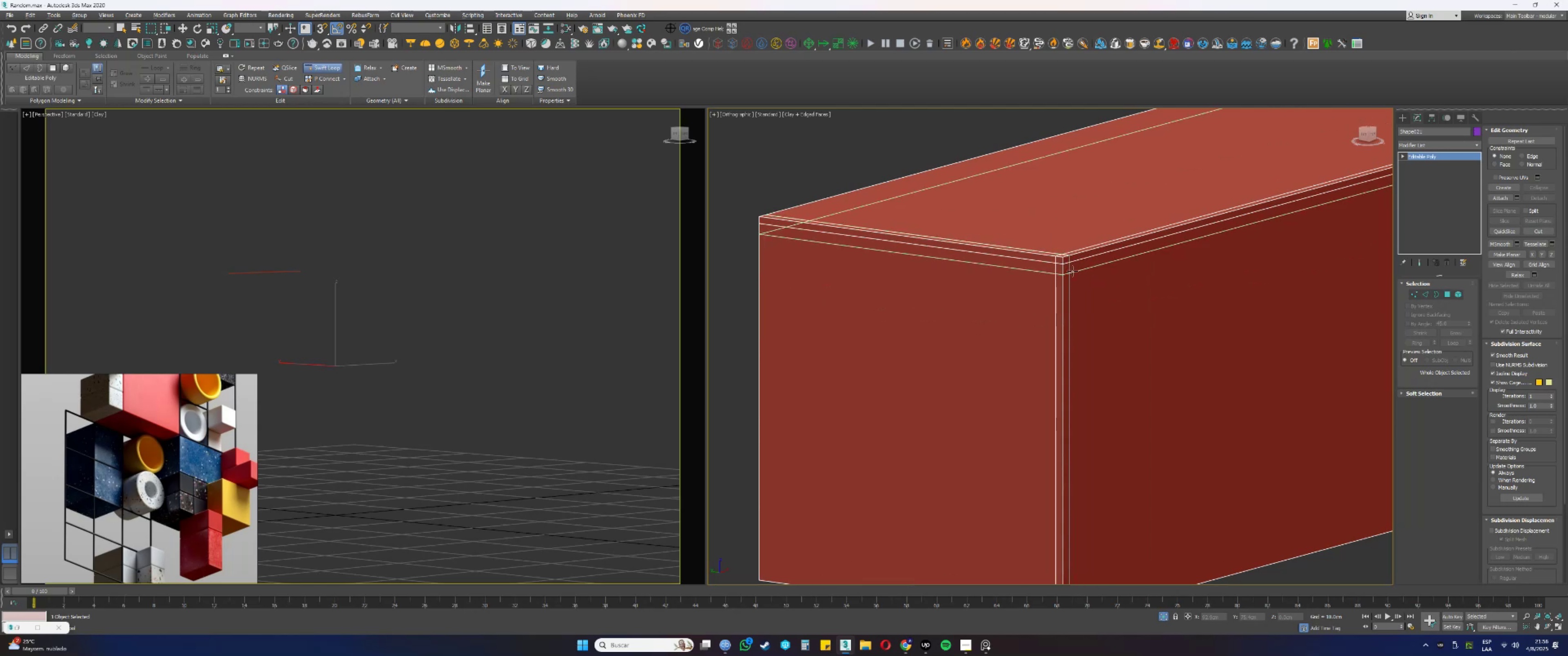 
scroll: coordinate [1072, 266], scroll_direction: down, amount: 26.0
 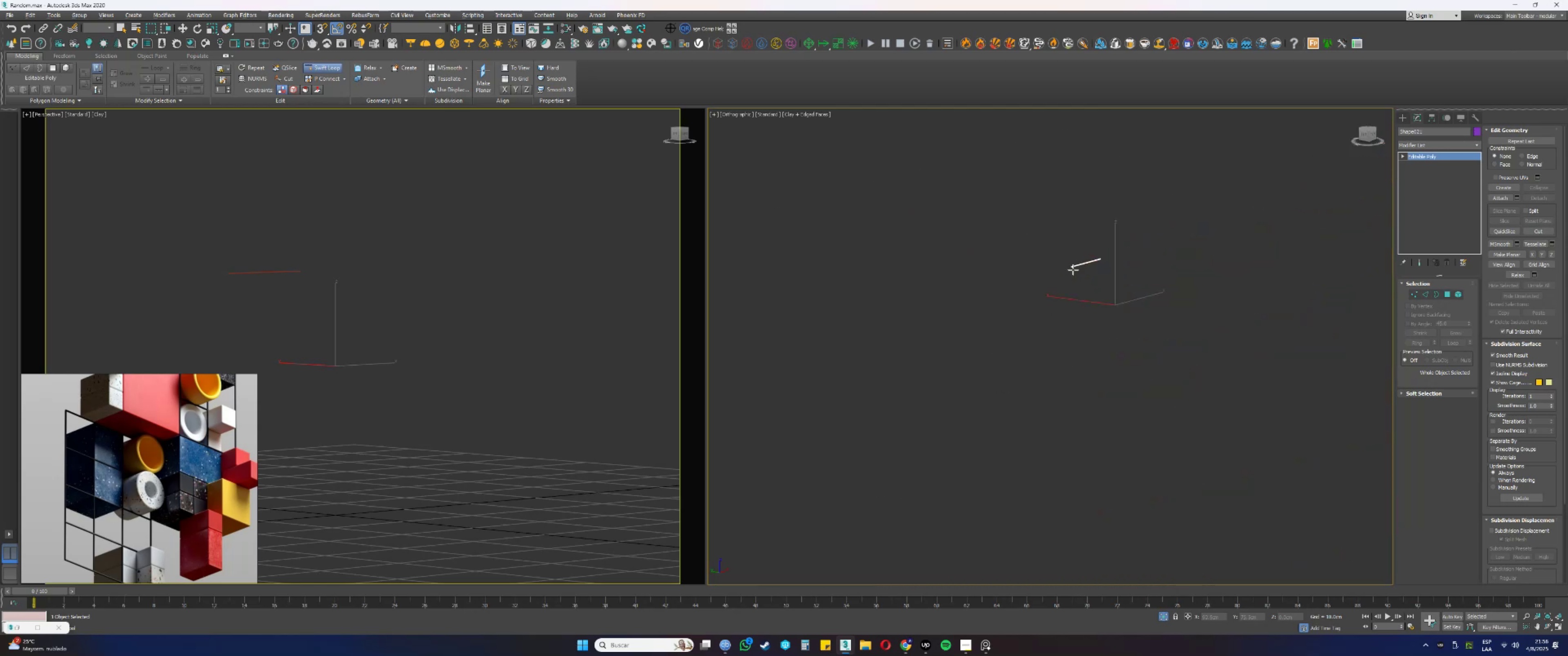 
hold_key(key=AltLeft, duration=0.72)
 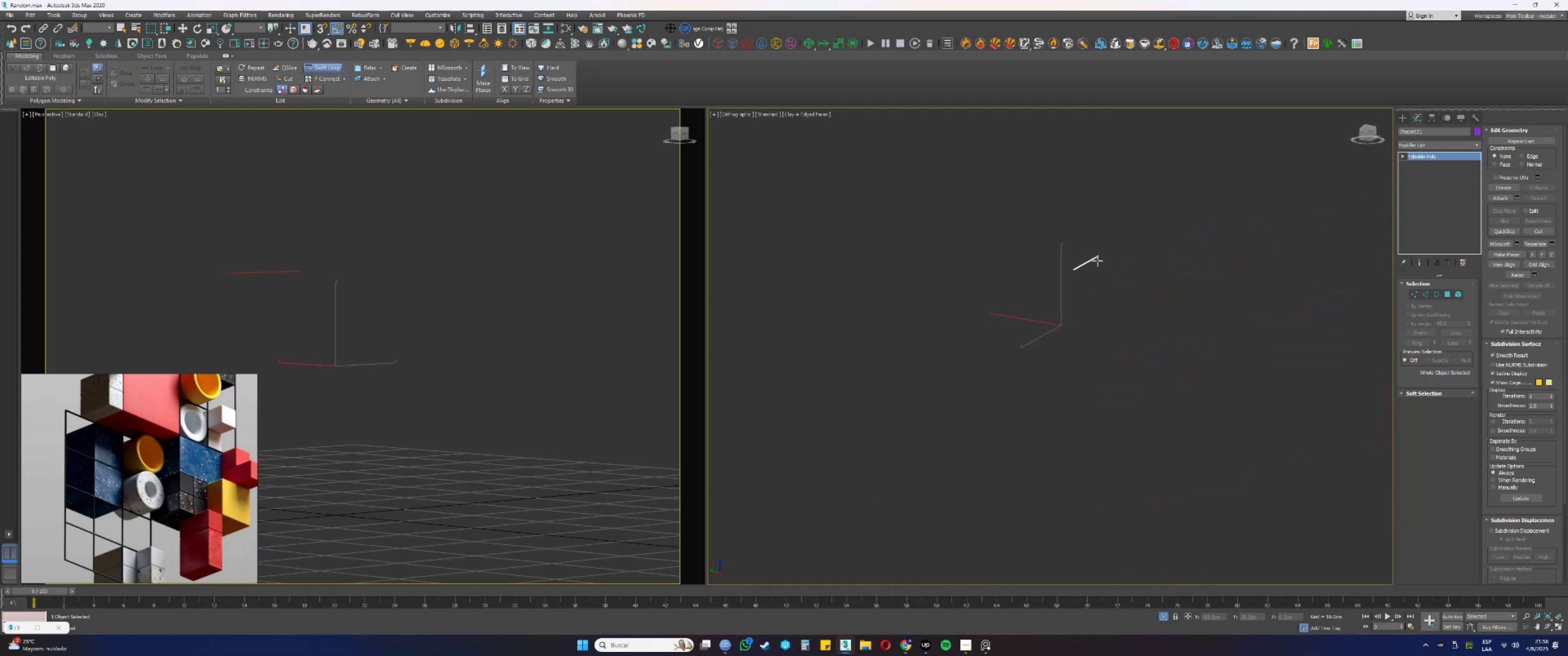 
scroll: coordinate [1053, 338], scroll_direction: up, amount: 20.0
 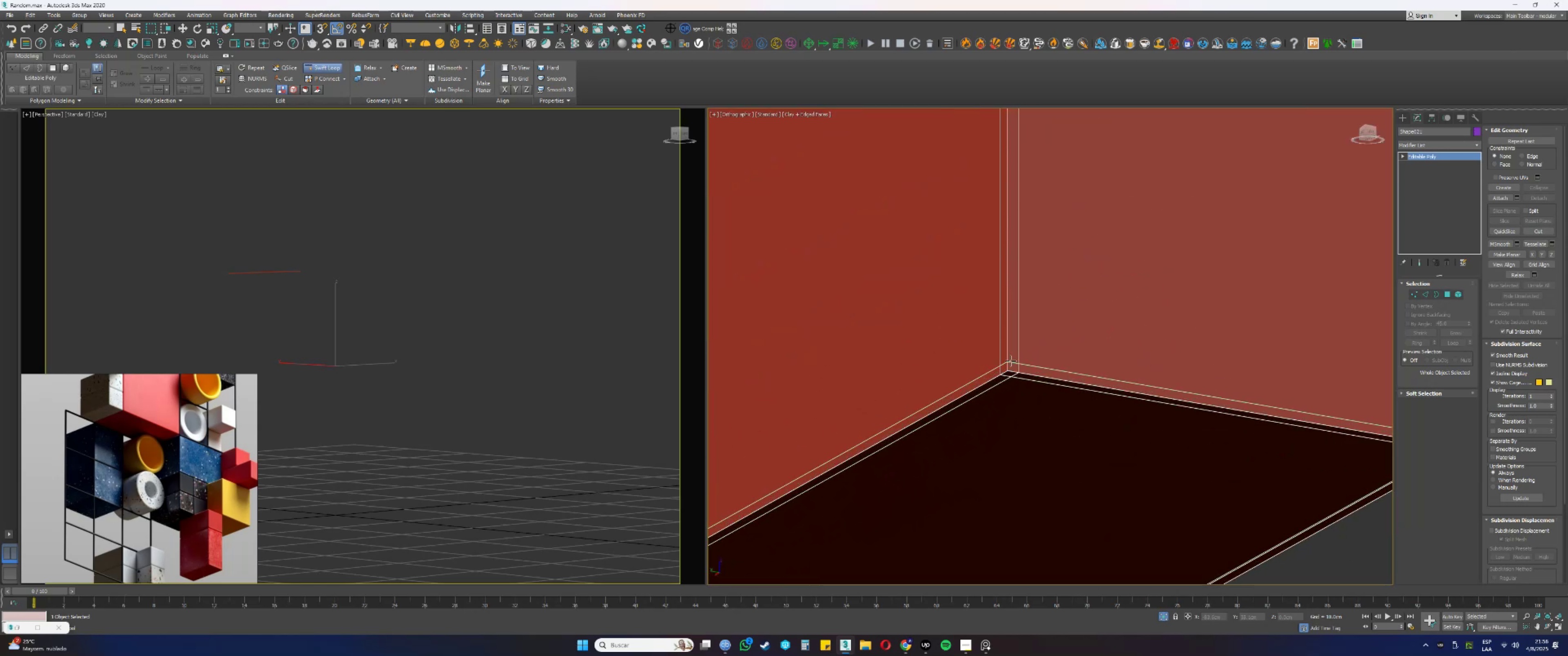 
left_click([1010, 359])
 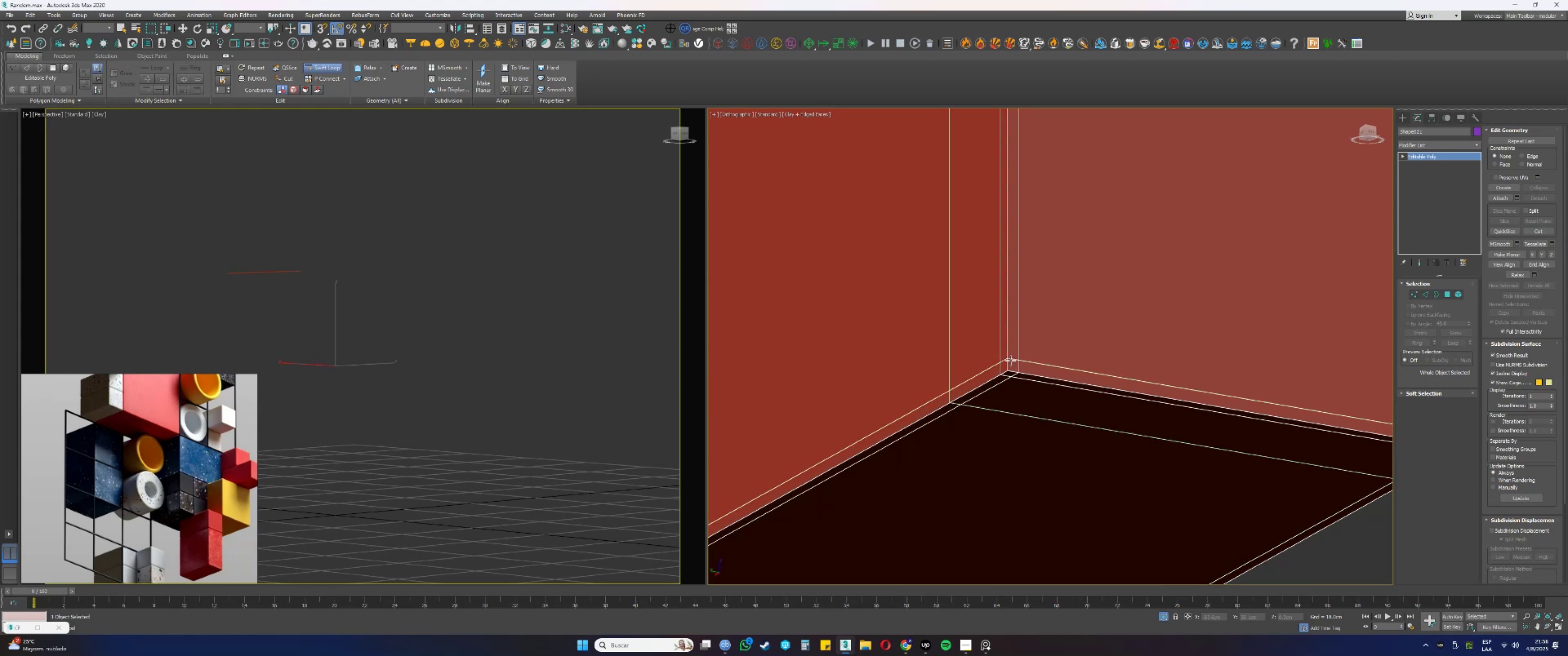 
scroll: coordinate [1019, 332], scroll_direction: down, amount: 15.0
 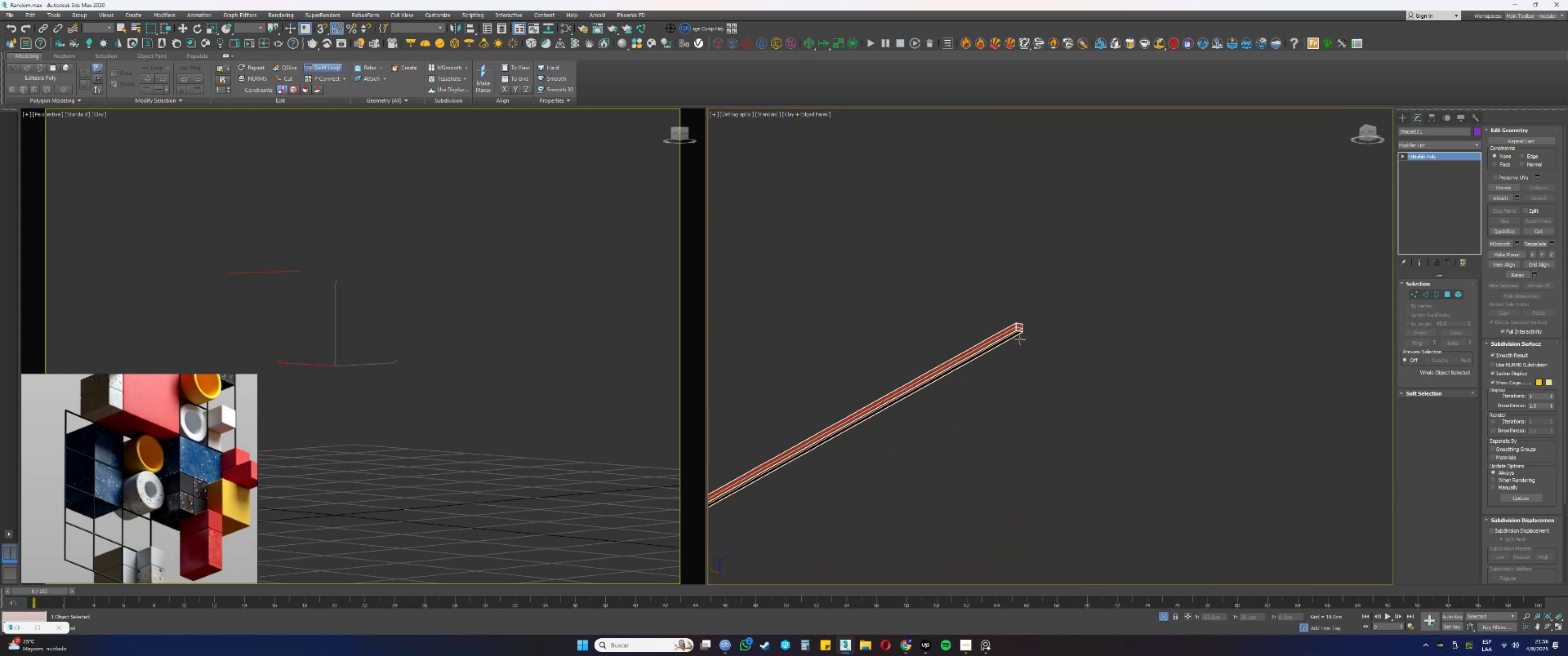 
hold_key(key=AltLeft, duration=1.12)
 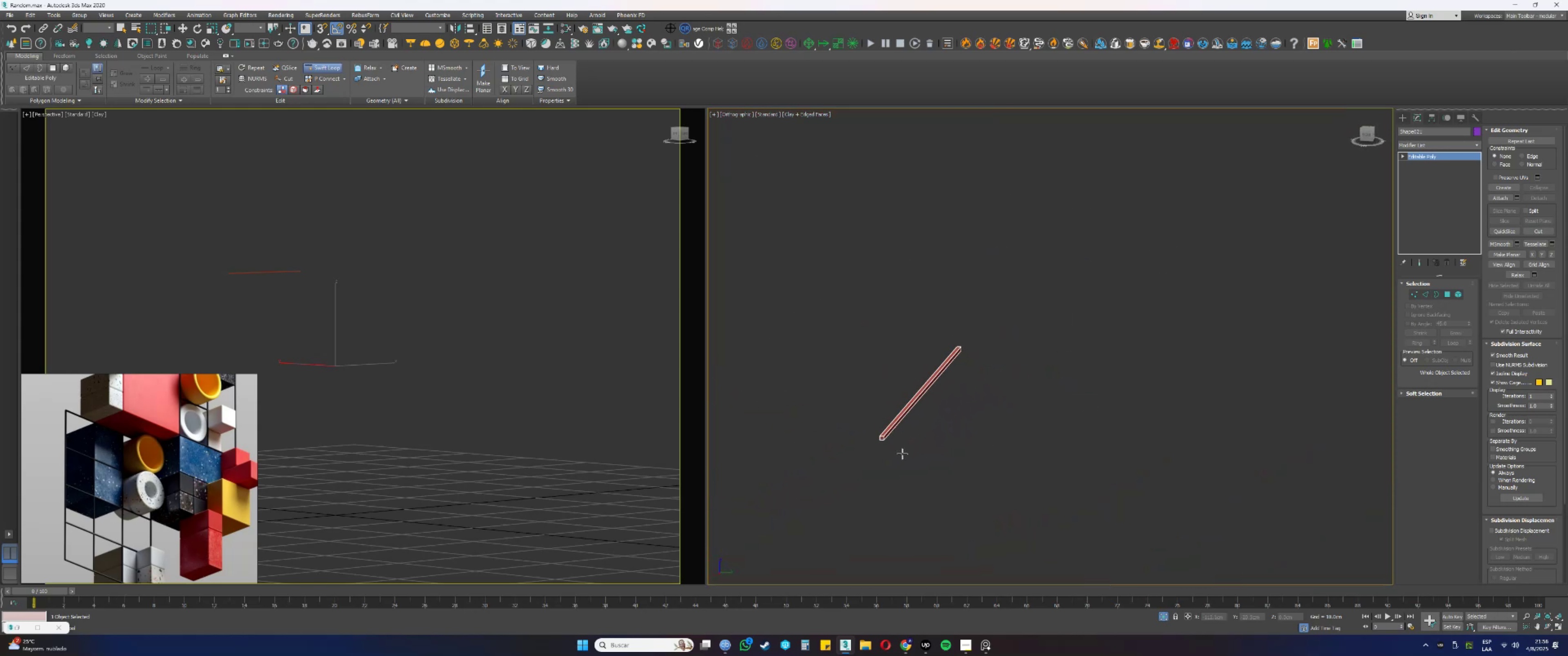 
scroll: coordinate [930, 398], scroll_direction: none, amount: 0.0
 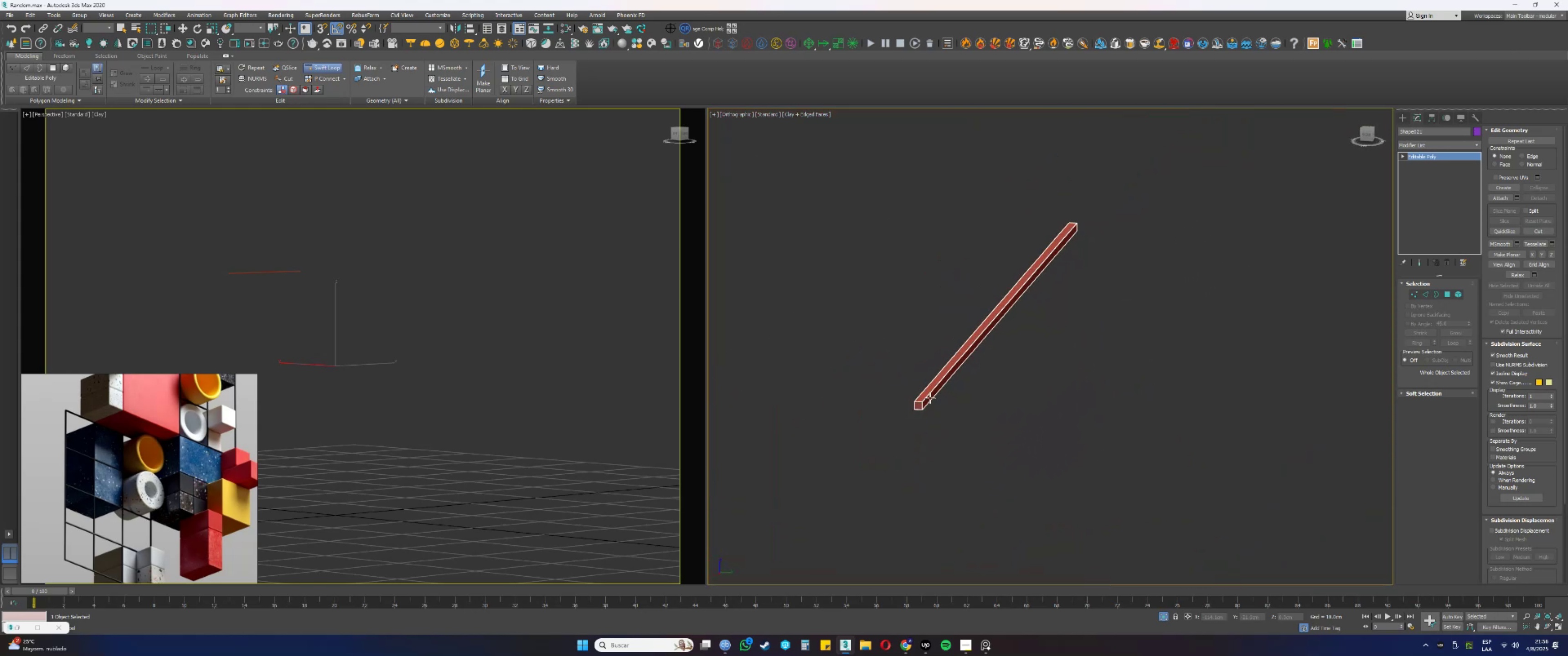 
hold_key(key=AltLeft, duration=0.42)
 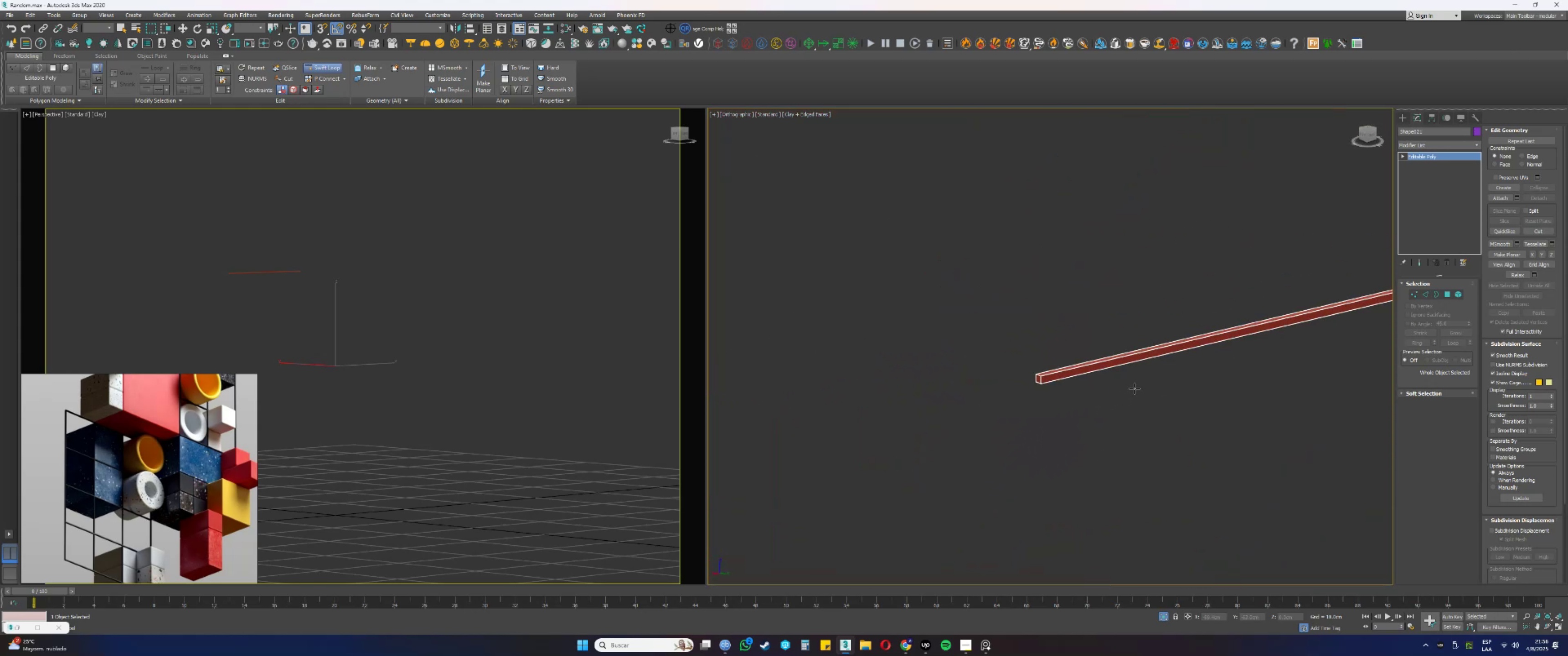 
scroll: coordinate [1007, 394], scroll_direction: up, amount: 10.0
 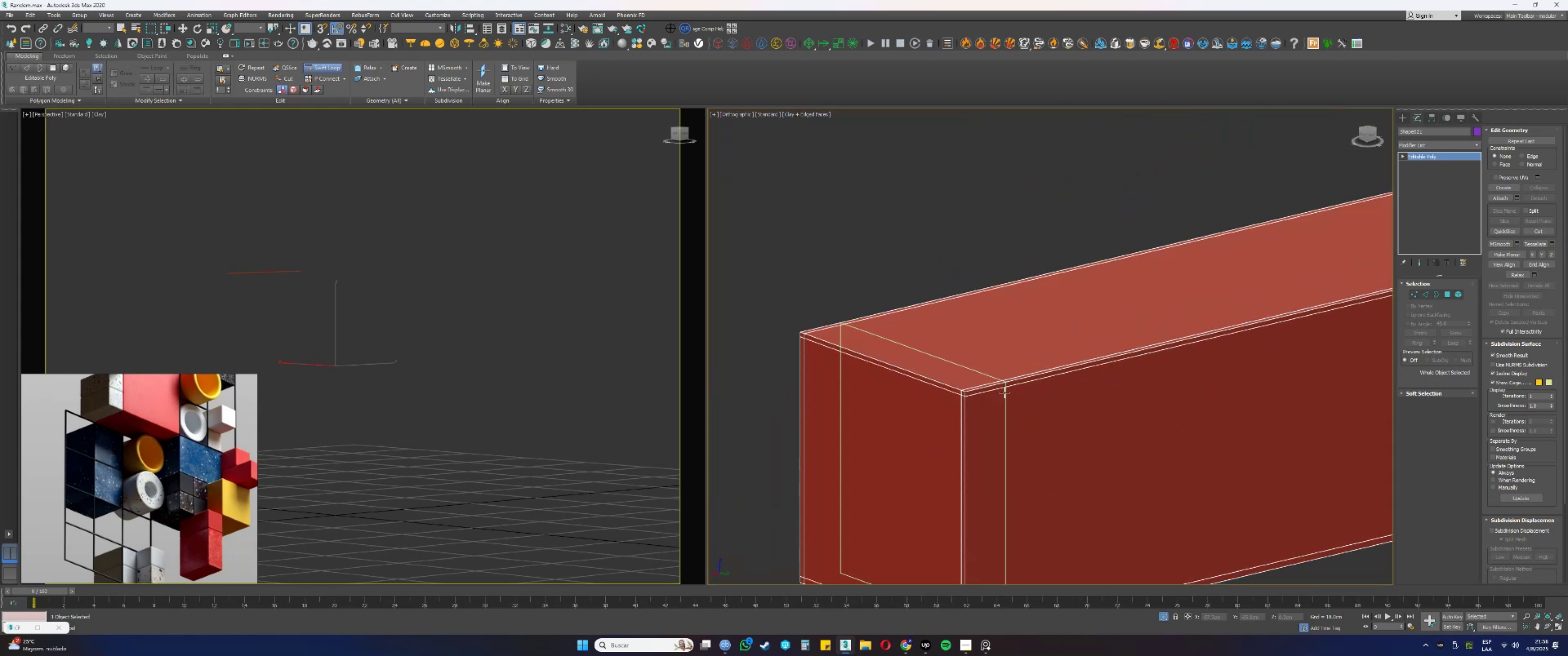 
left_click([1004, 392])
 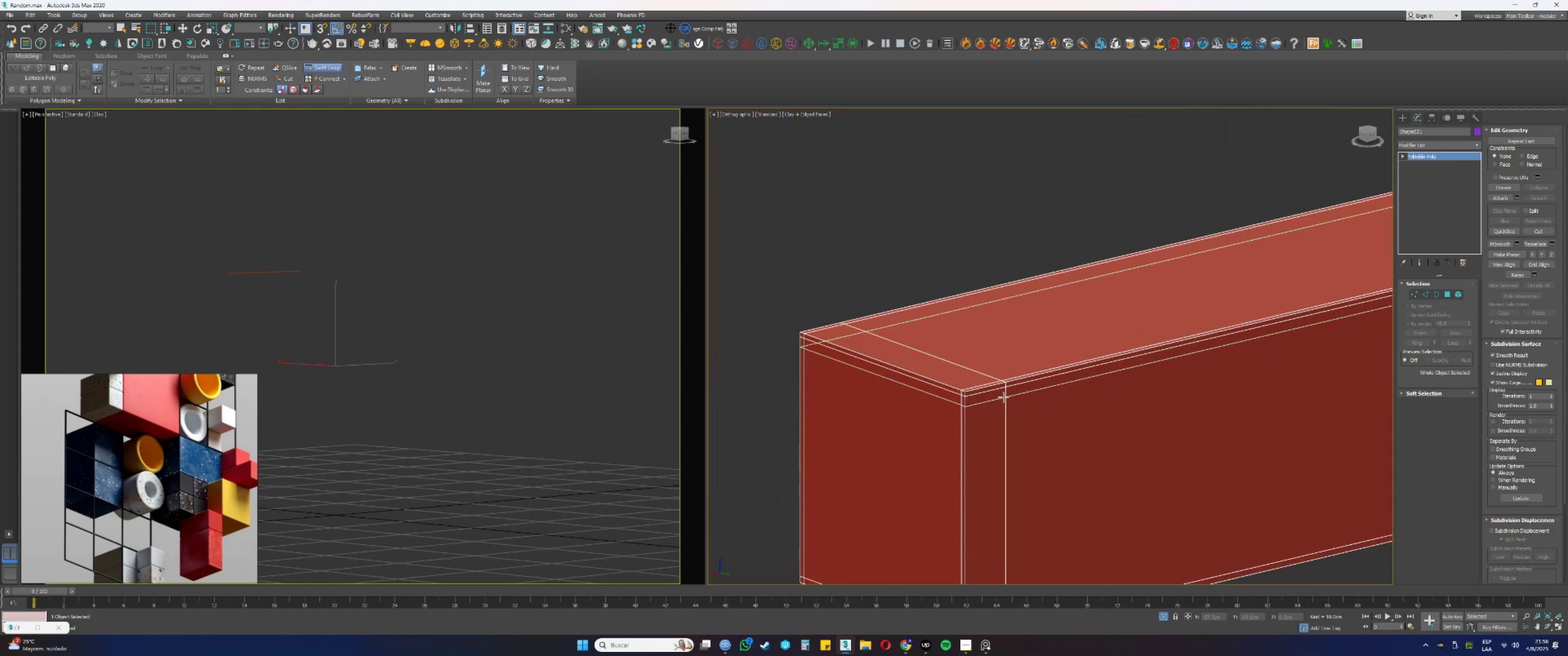 
hold_key(key=AltLeft, duration=2.4)
hold_key(key=ControlLeft, duration=1.53)
left_click_drag(start_coordinate=[1004, 401], to_coordinate=[973, 408])
 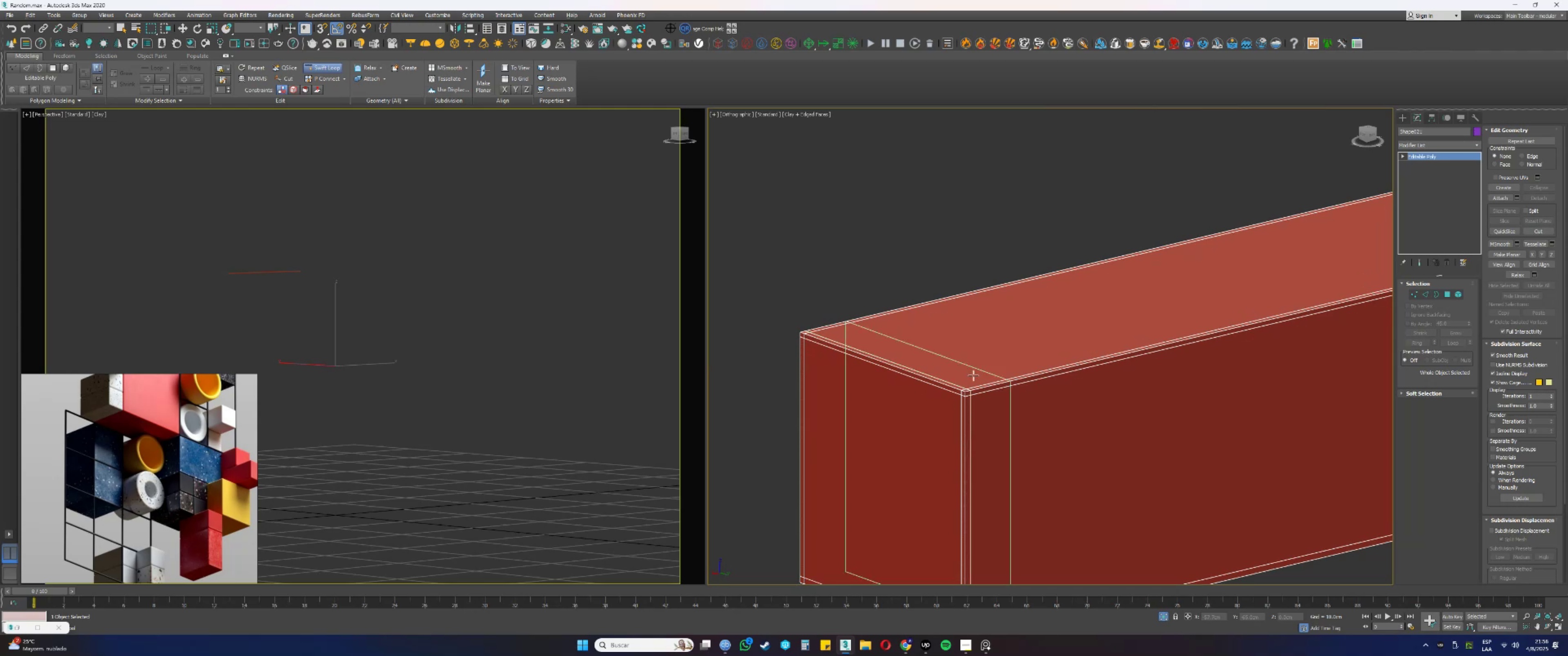 
hold_key(key=ControlLeft, duration=0.84)
 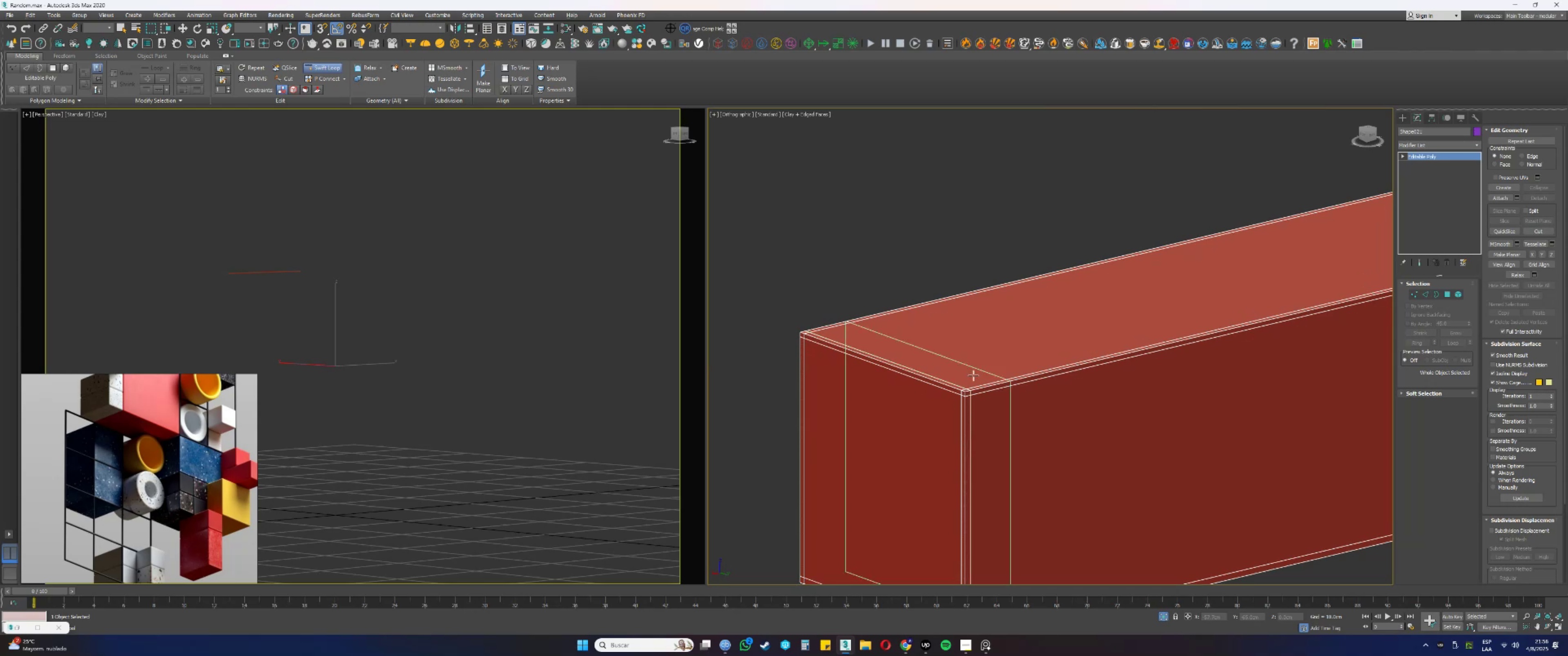 
scroll: coordinate [972, 368], scroll_direction: down, amount: 4.0
 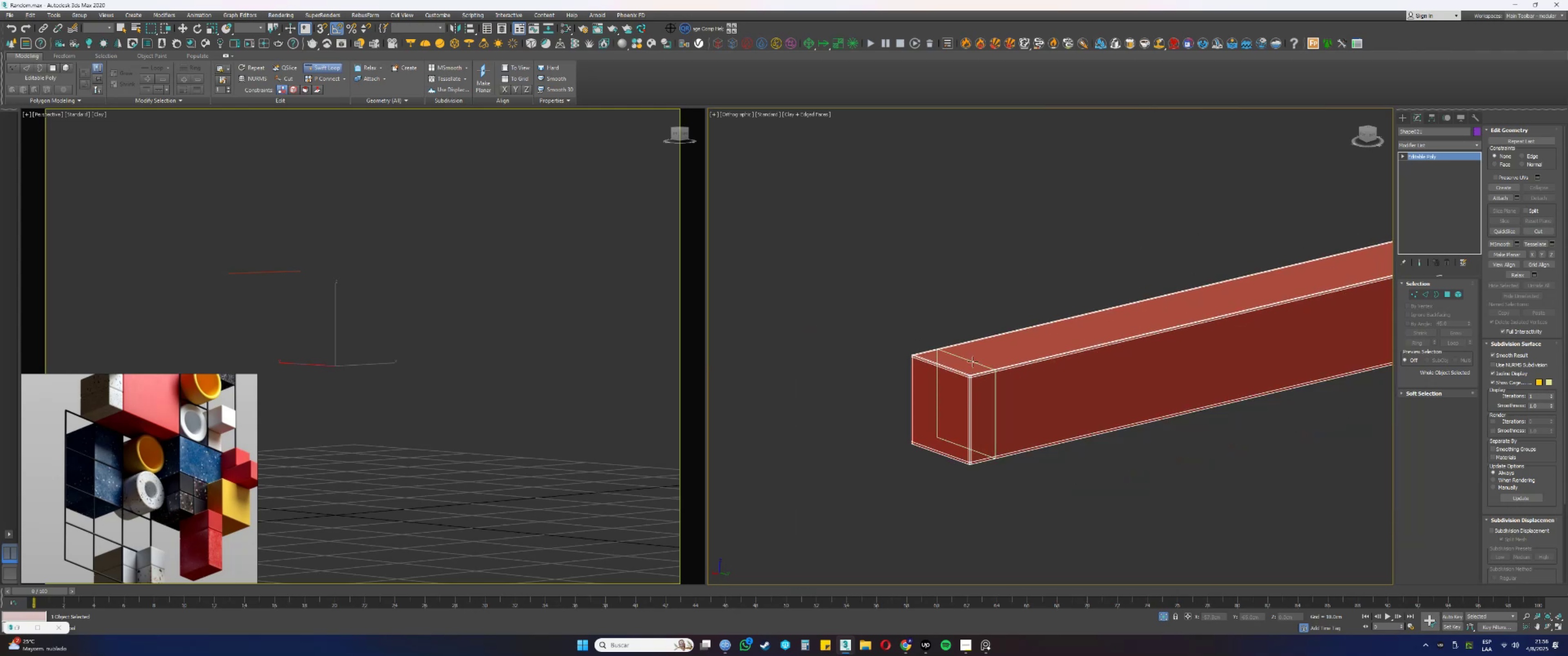 
right_click([973, 362])
 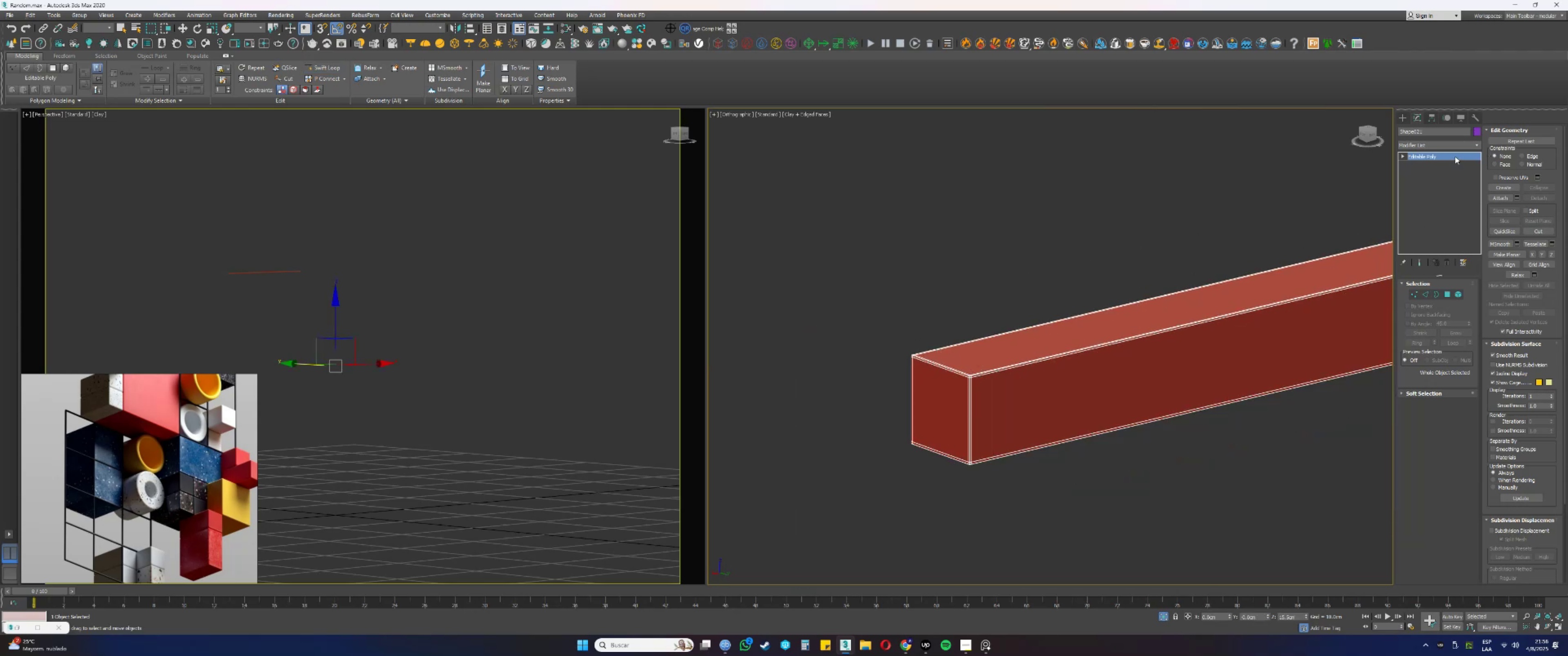 
right_click([1444, 156])
 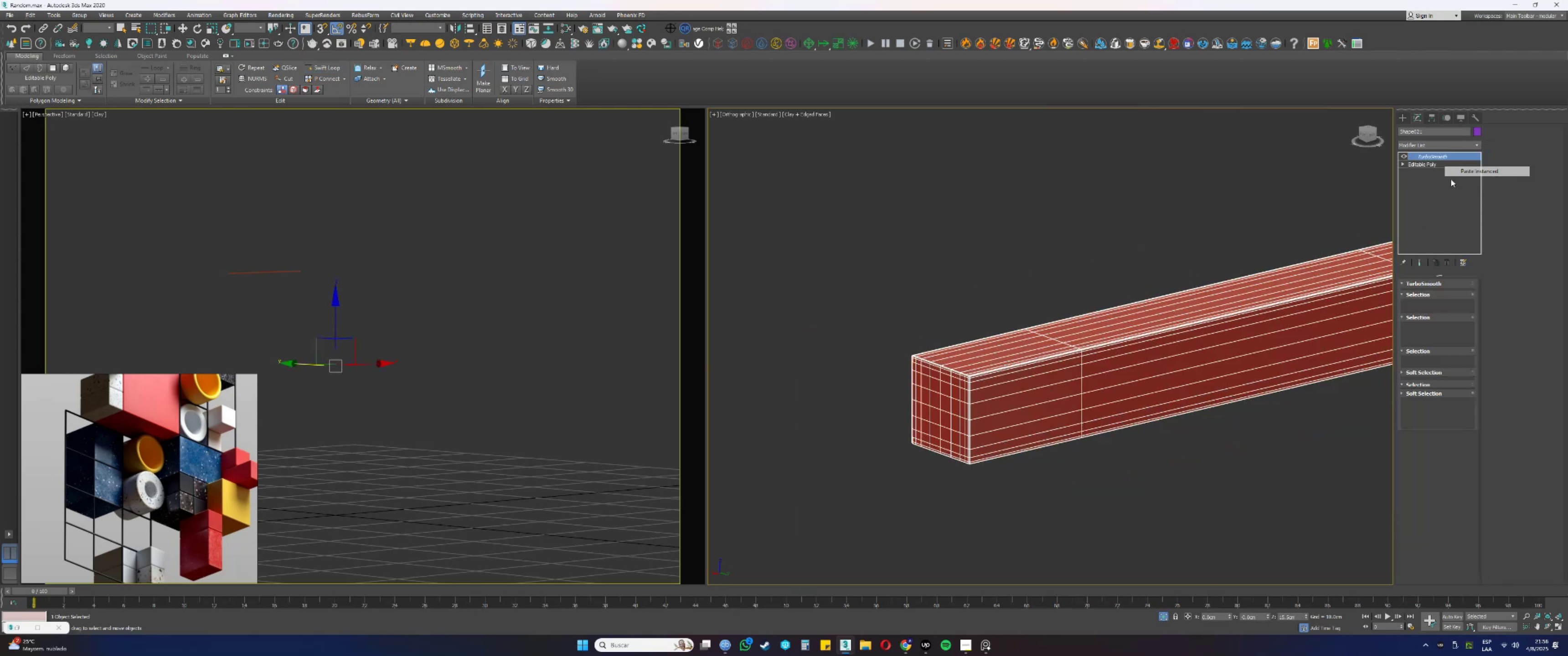 
key(F4)
 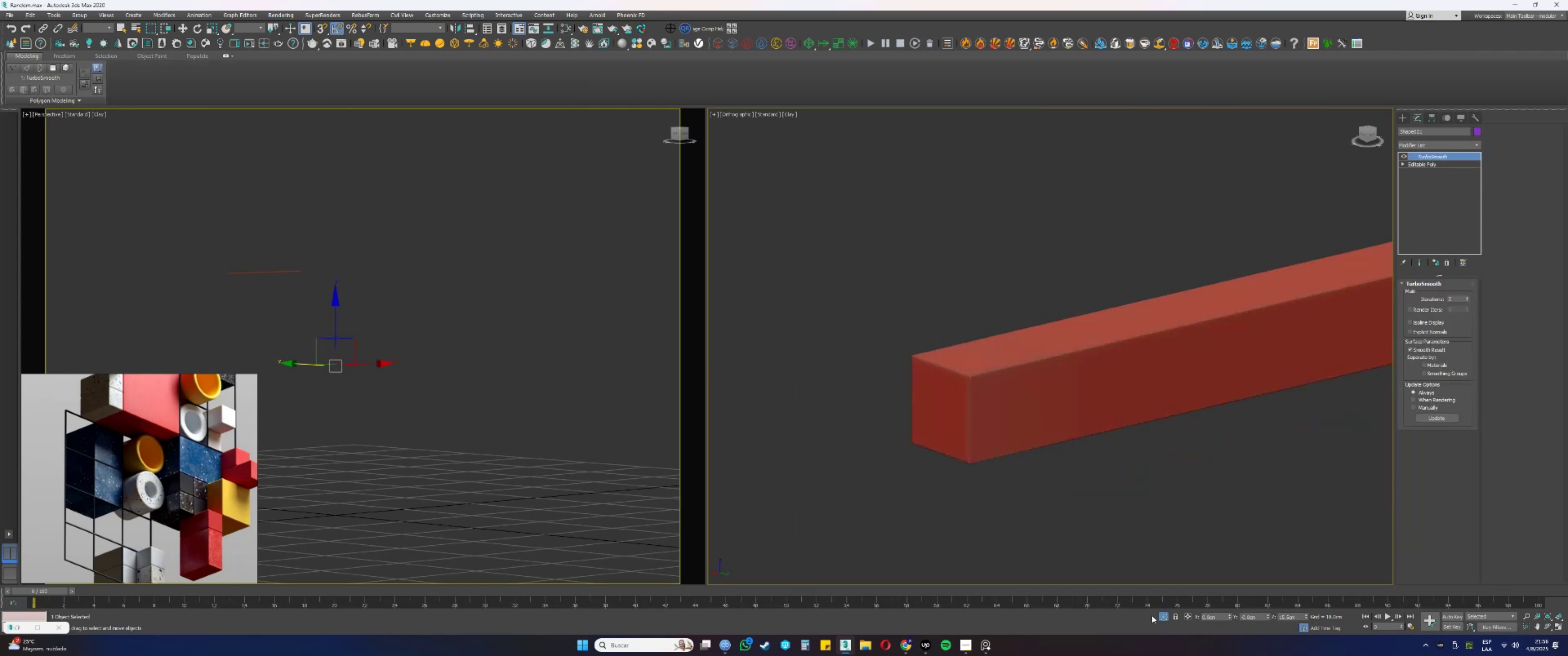 
left_click([1162, 614])
 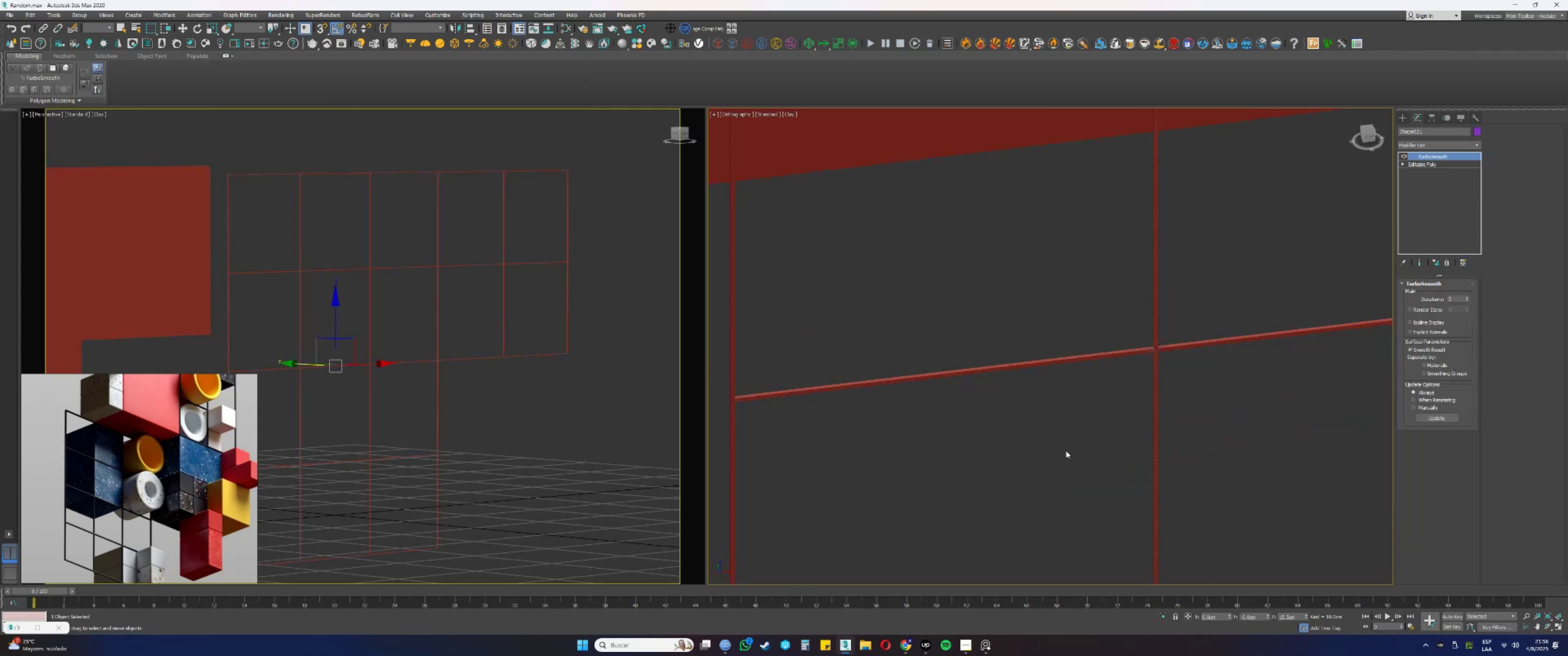 
key(F4)
 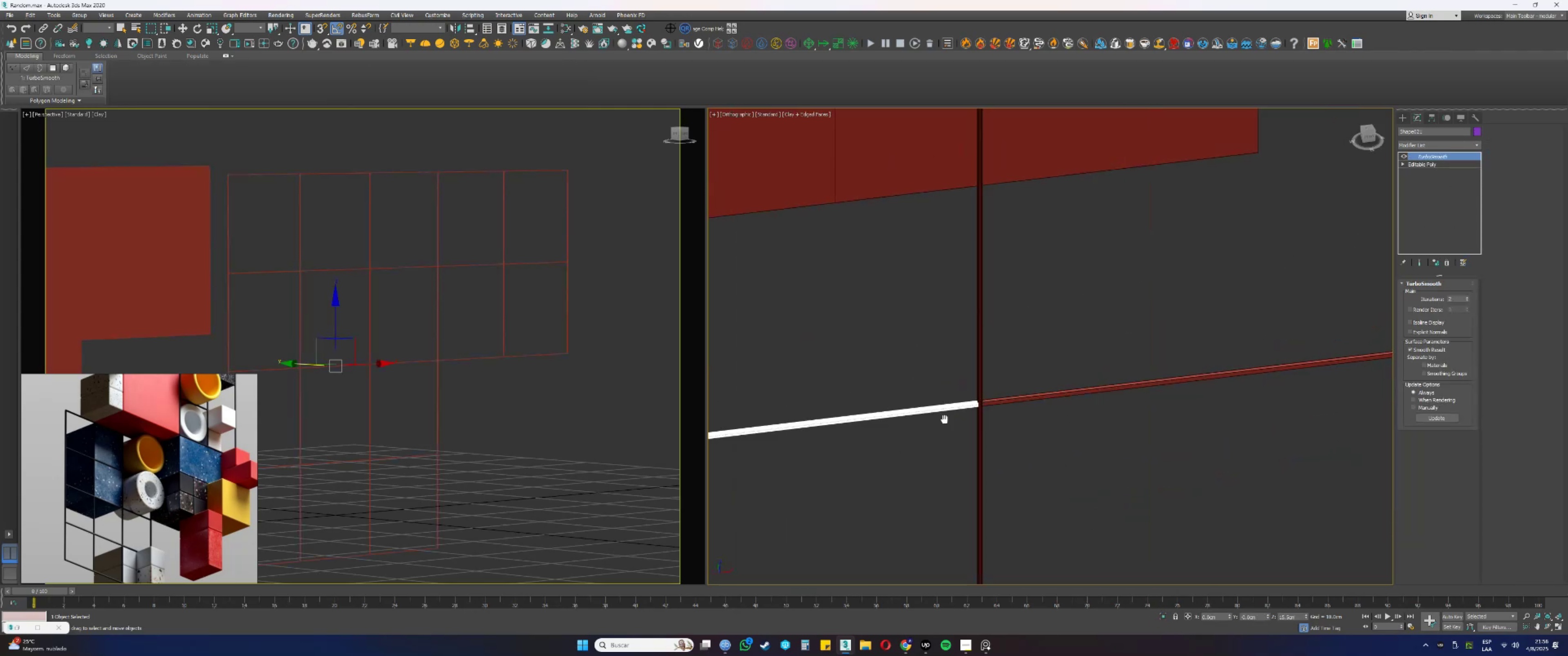 
left_click_drag(start_coordinate=[1128, 429], to_coordinate=[1100, 354])
 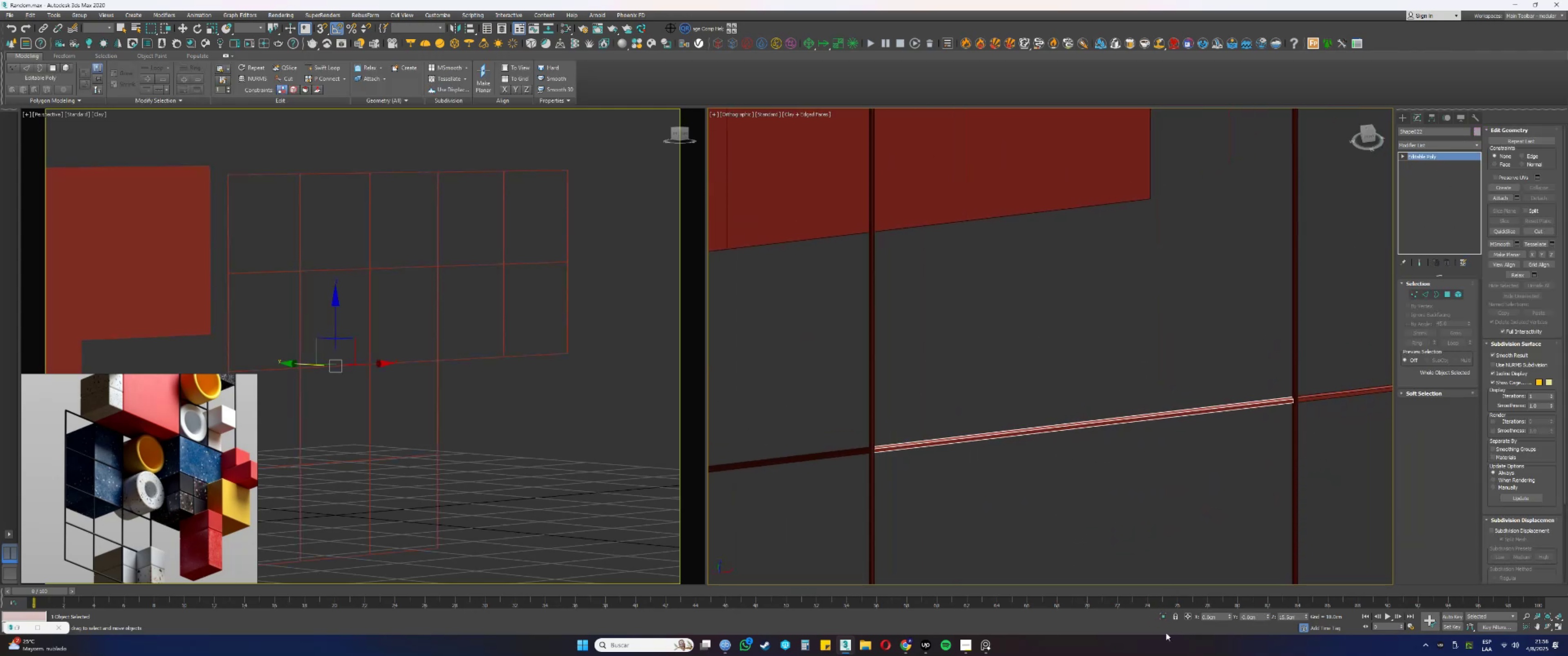 
left_click([1161, 616])
 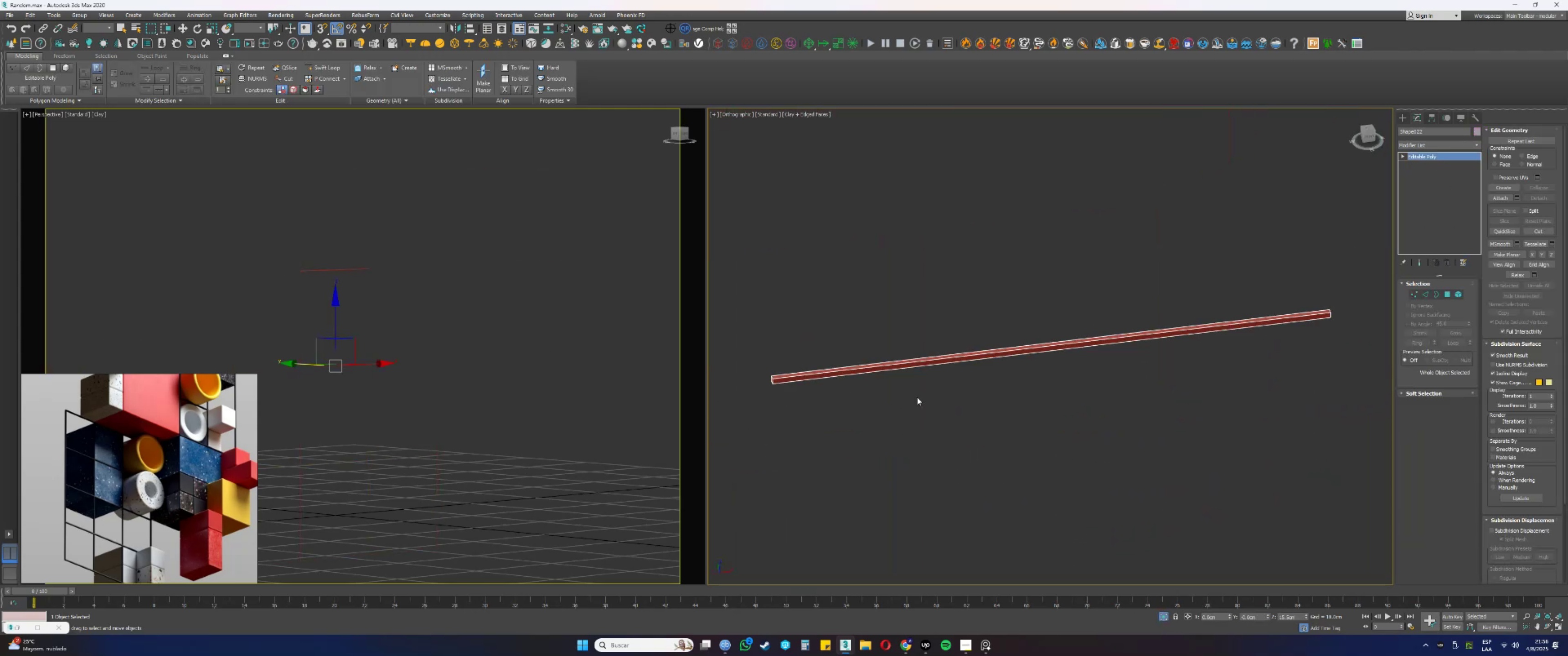 
hold_key(key=AltLeft, duration=0.46)
 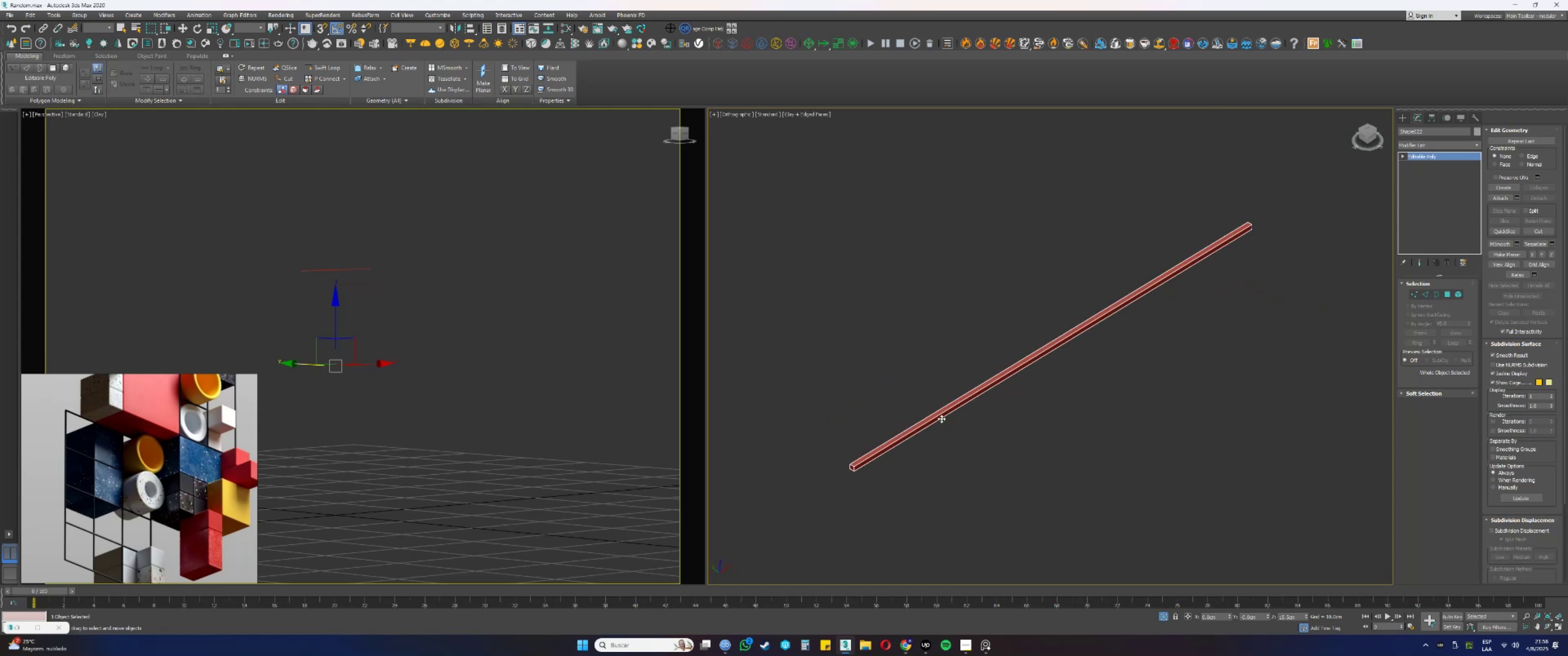 
hold_key(key=AltLeft, duration=0.37)
 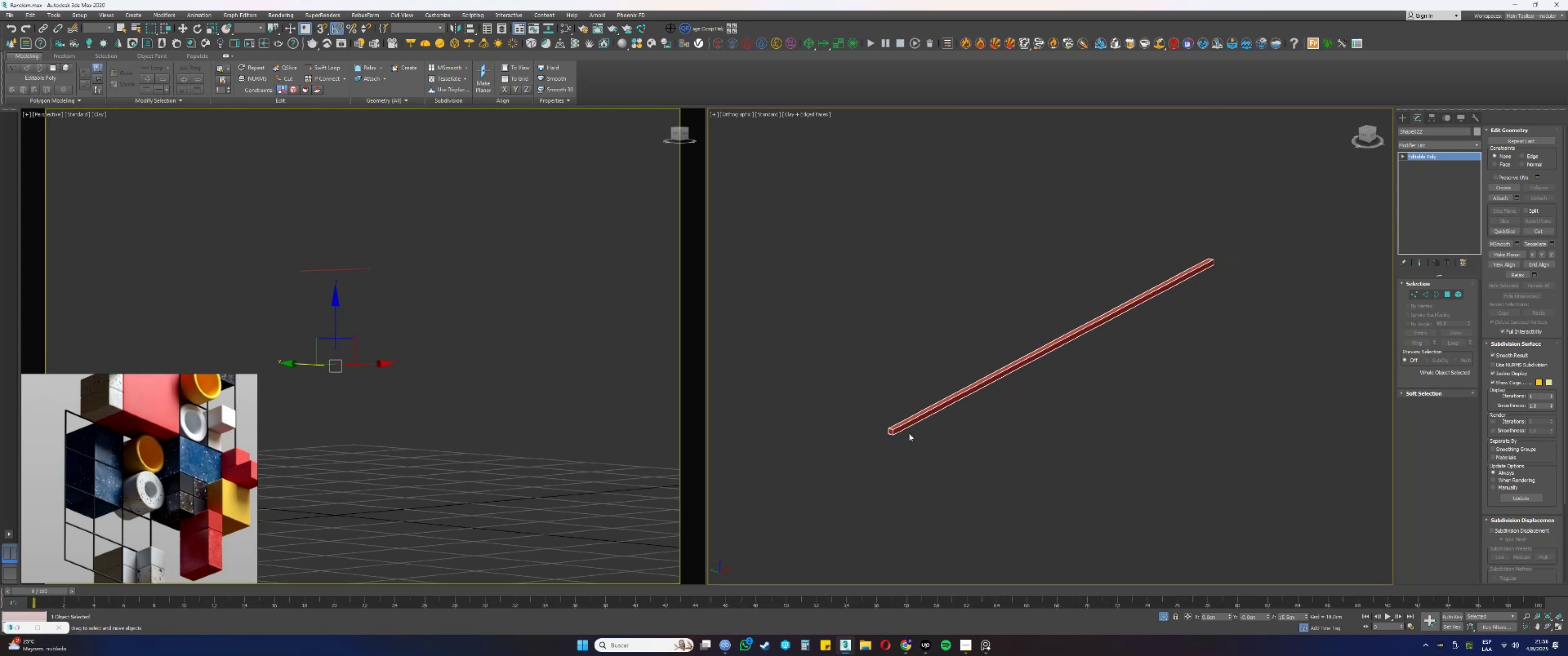 
scroll: coordinate [904, 391], scroll_direction: up, amount: 11.0
 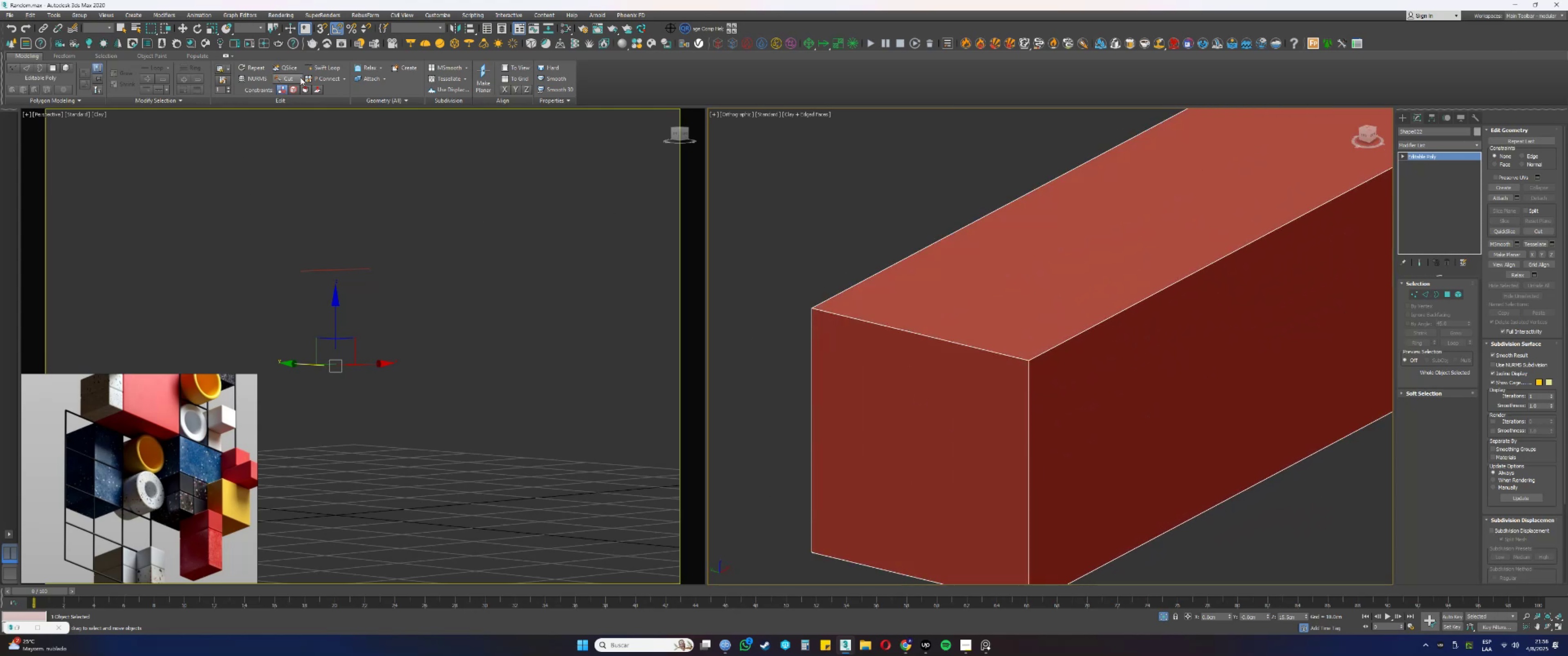 
left_click([320, 65])
 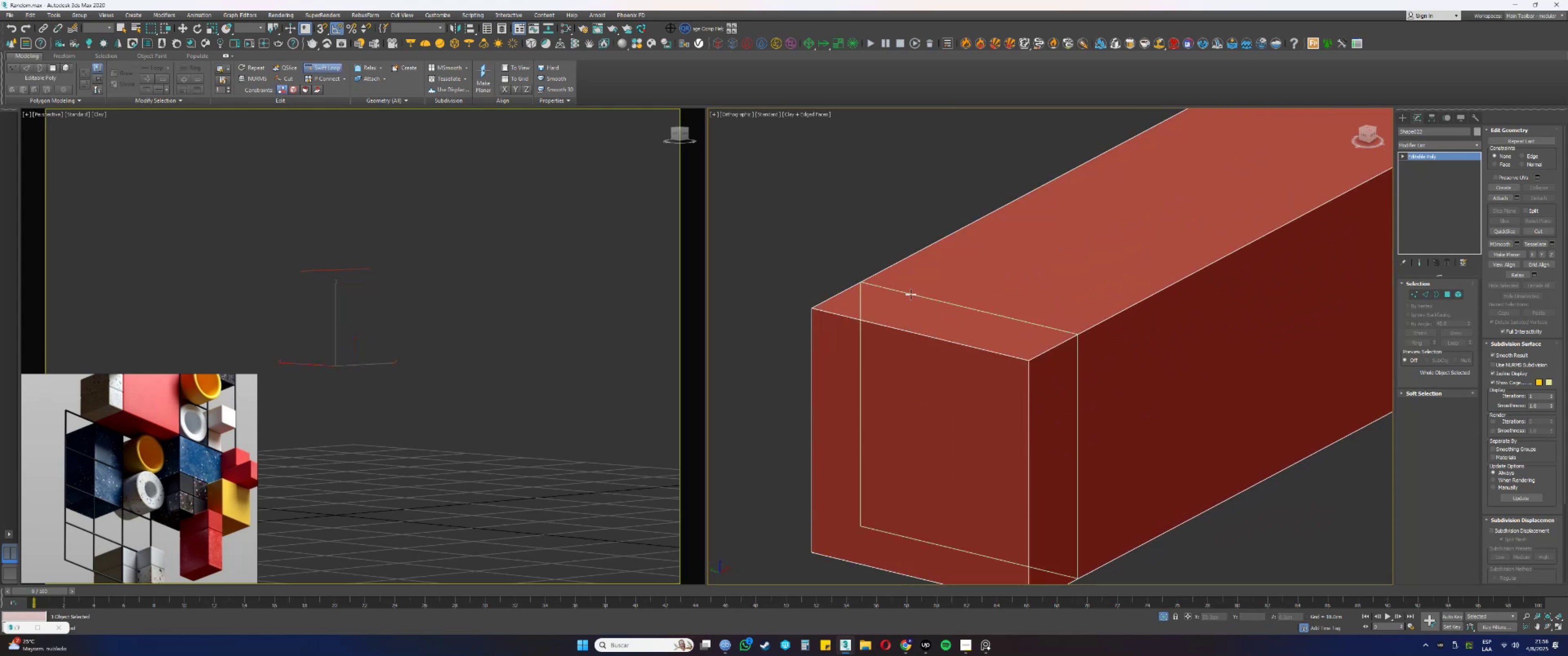 
scroll: coordinate [940, 303], scroll_direction: up, amount: 2.0
 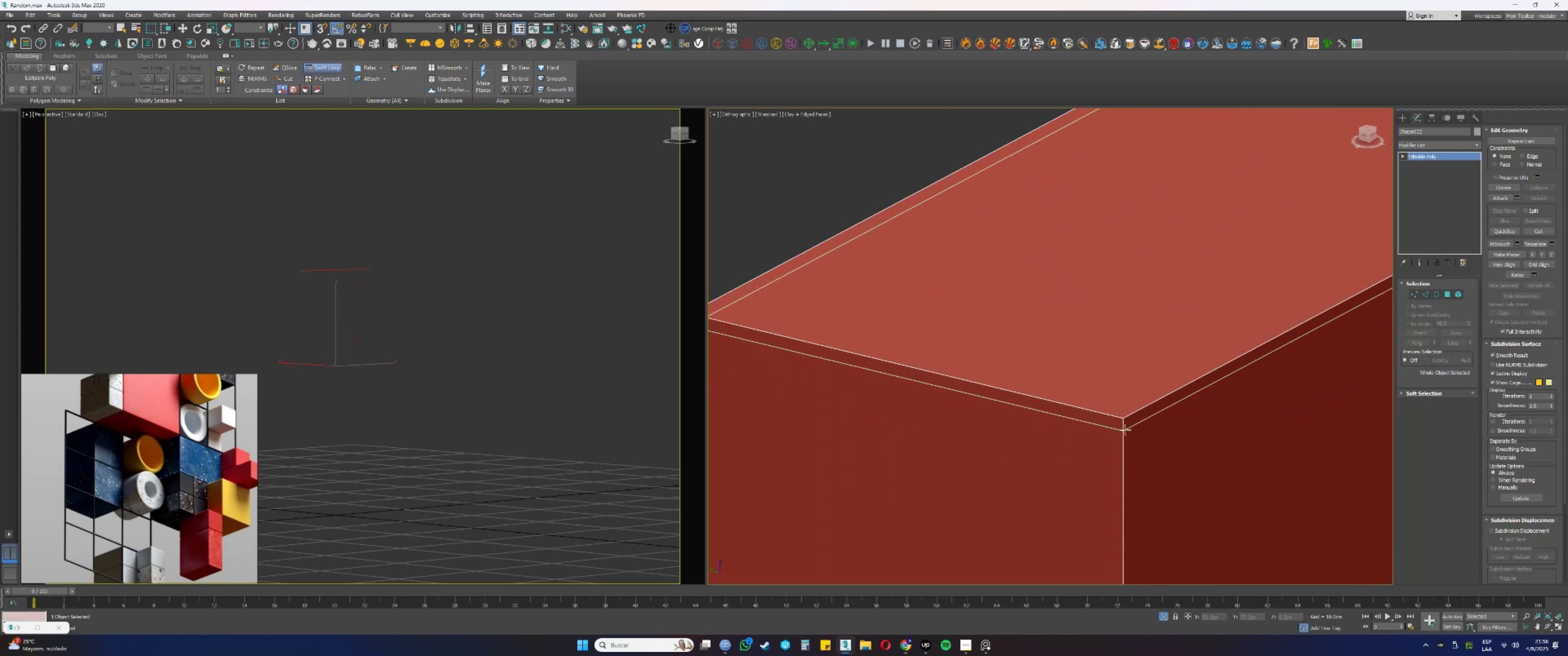 
left_click([1124, 426])
 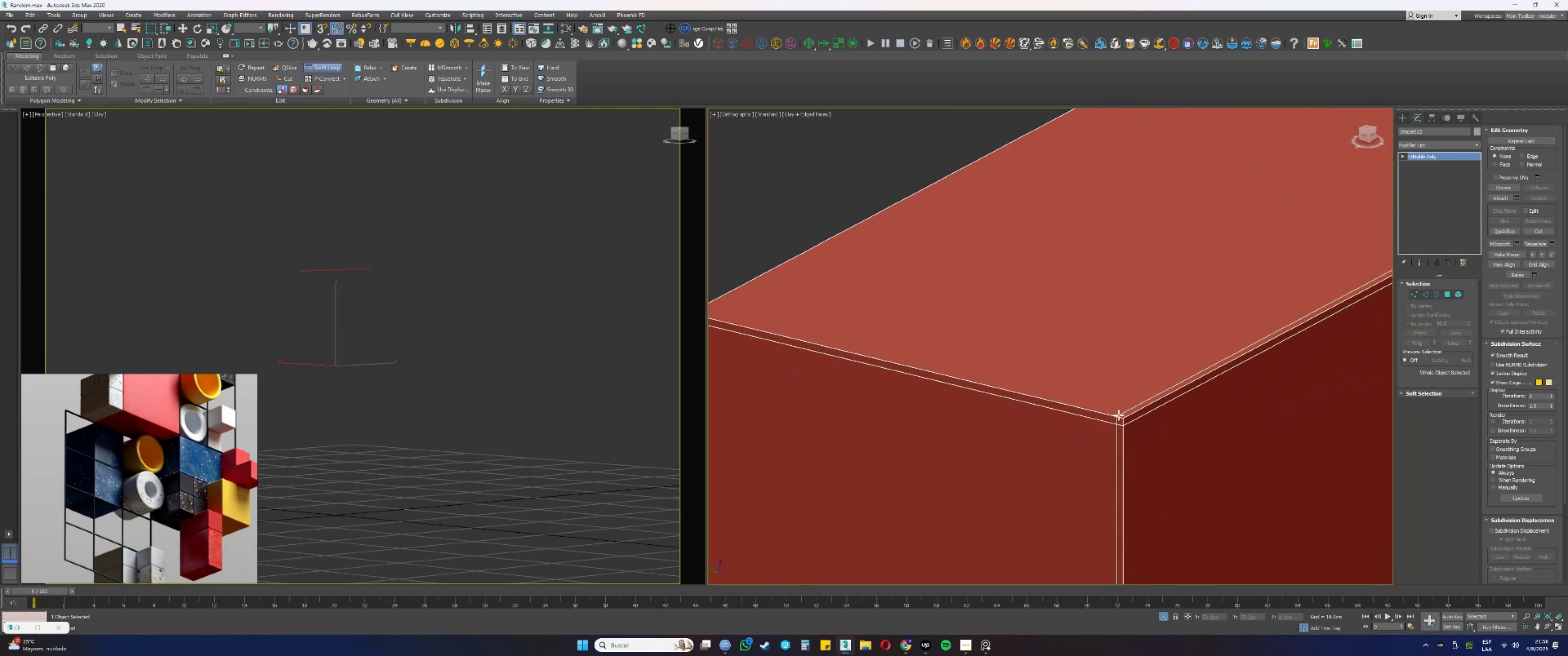 
double_click([1141, 411])
 